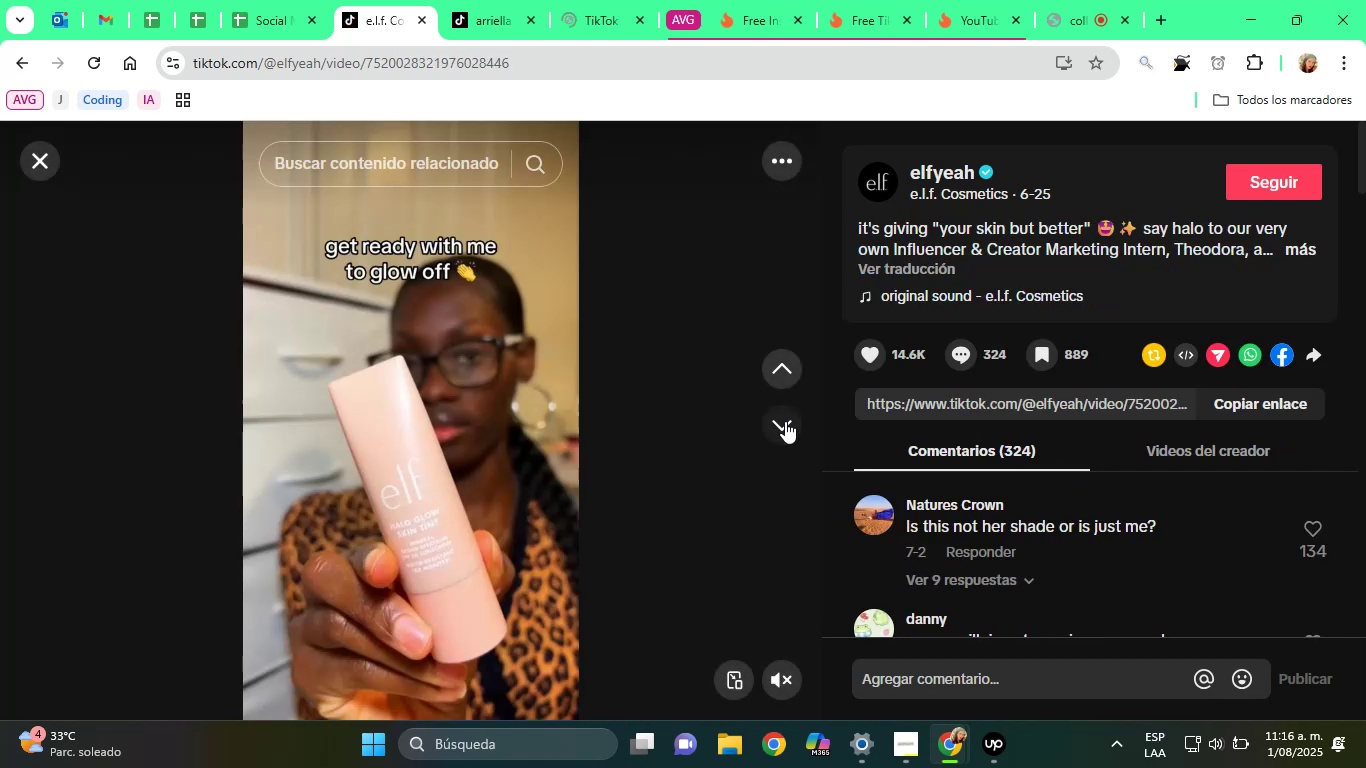 
left_click([1307, 248])
 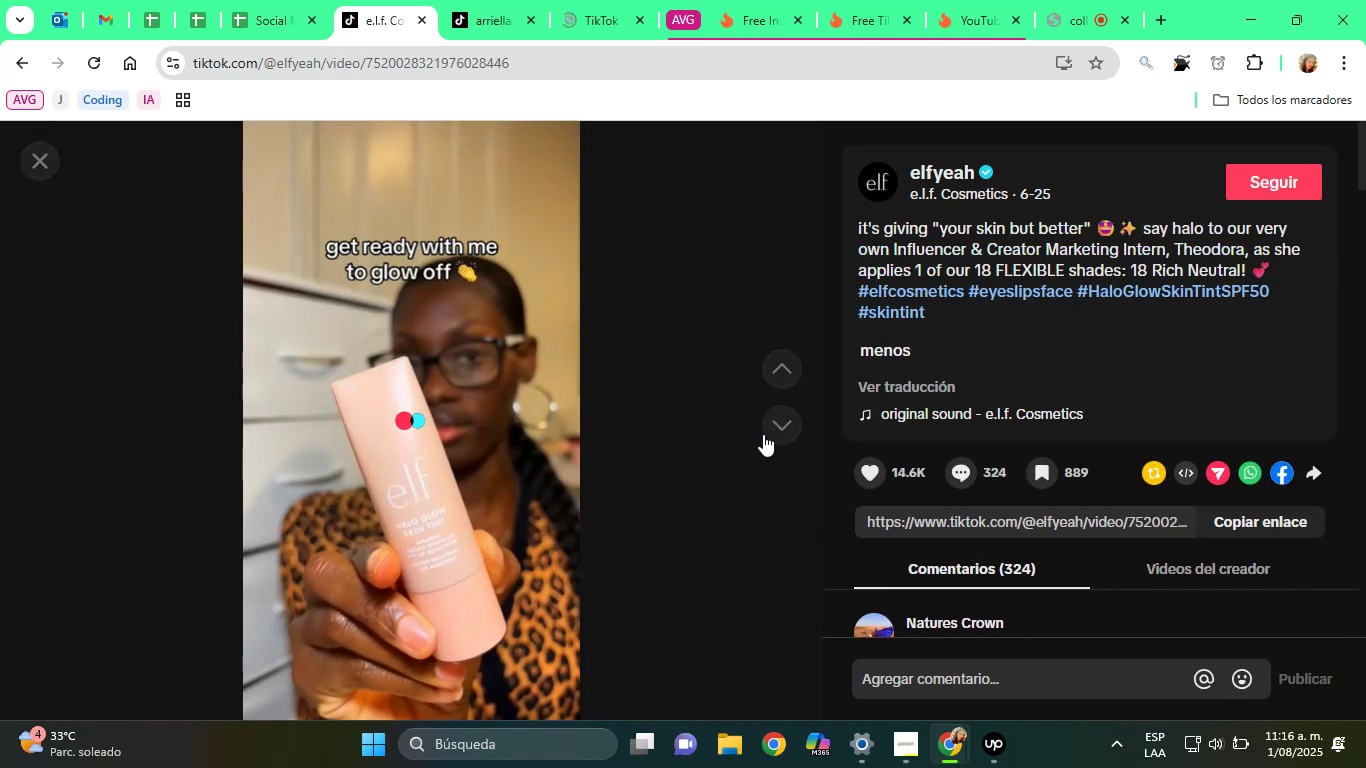 
left_click([770, 434])
 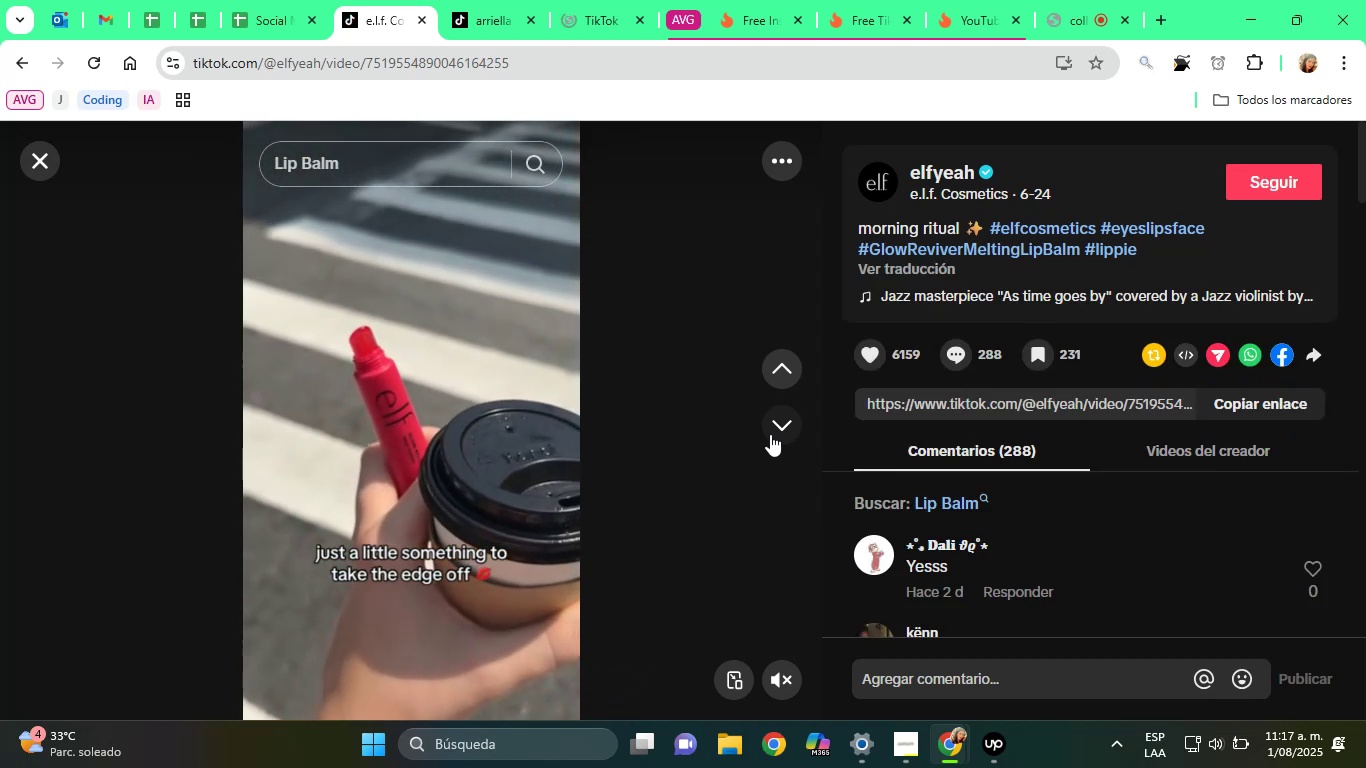 
wait(13.91)
 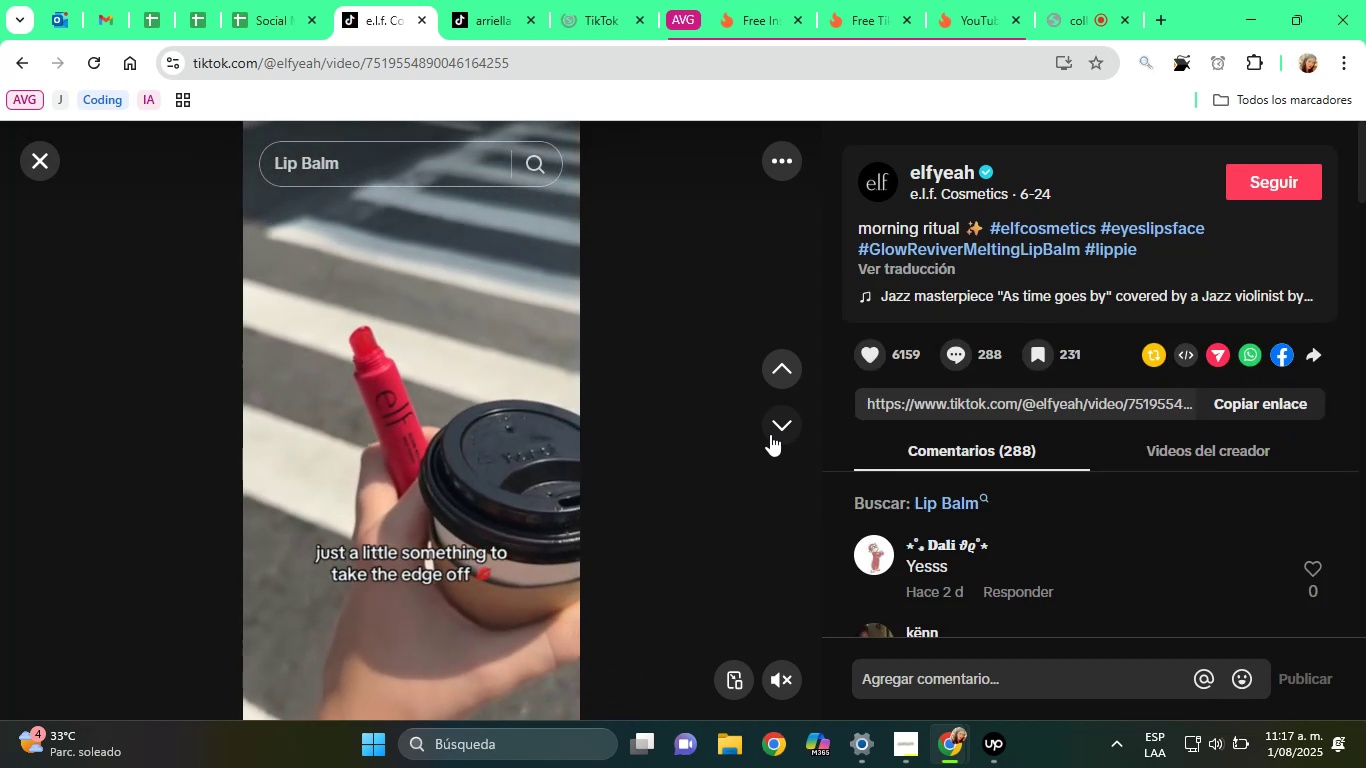 
left_click([786, 417])
 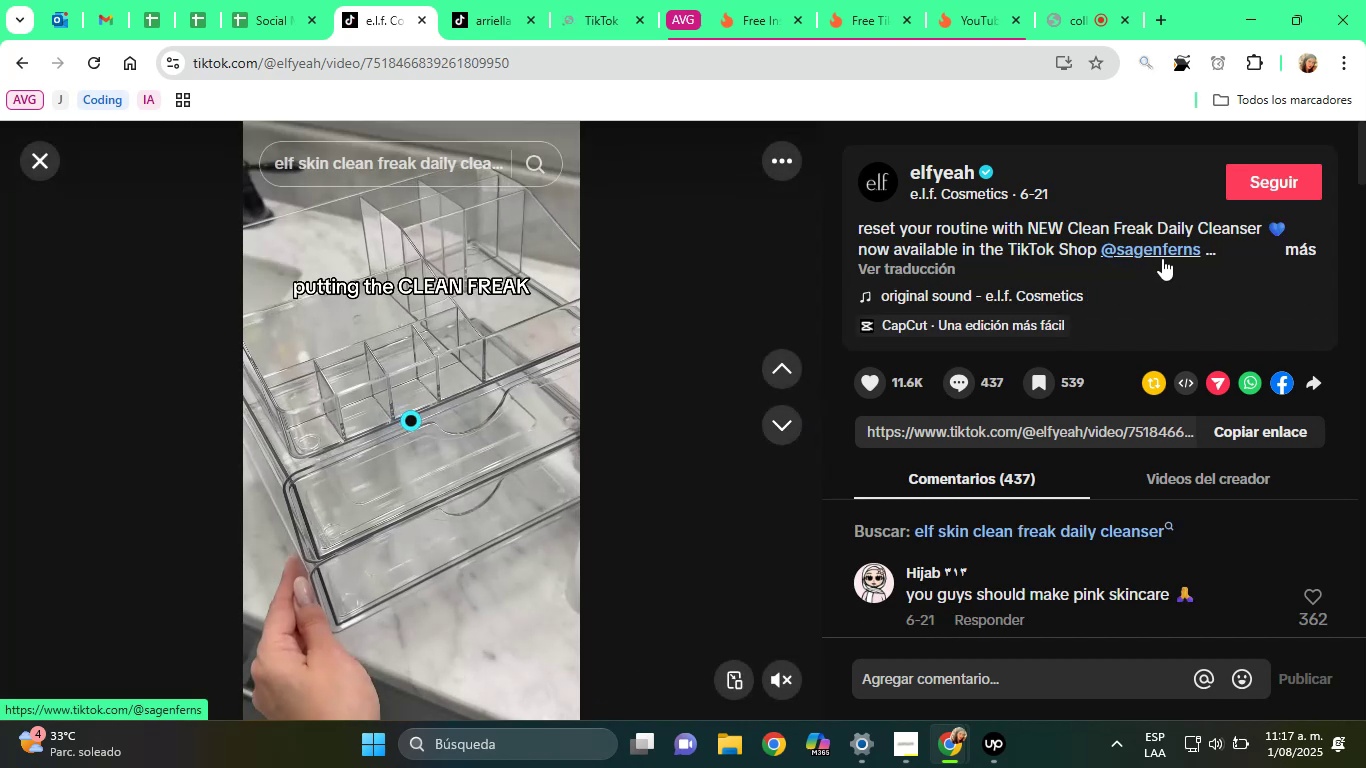 
wait(6.96)
 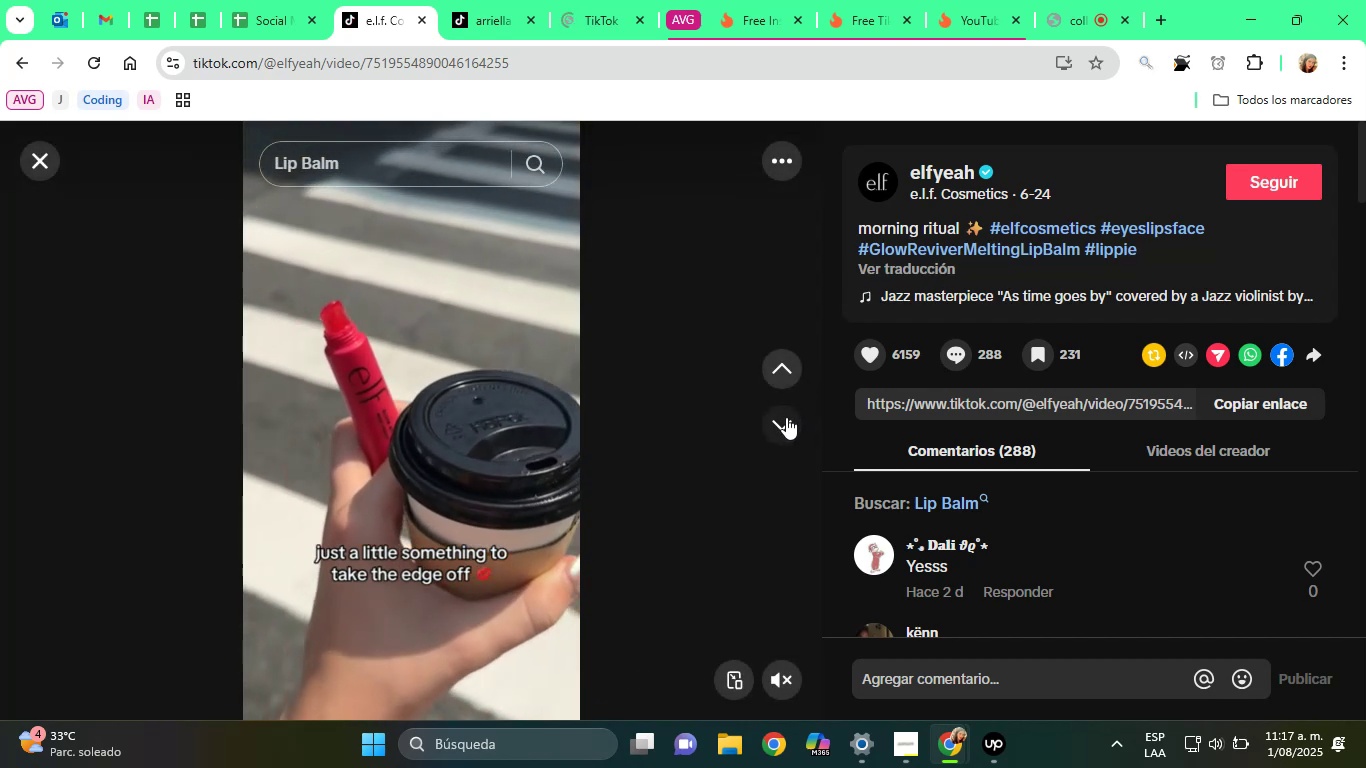 
right_click([1162, 258])
 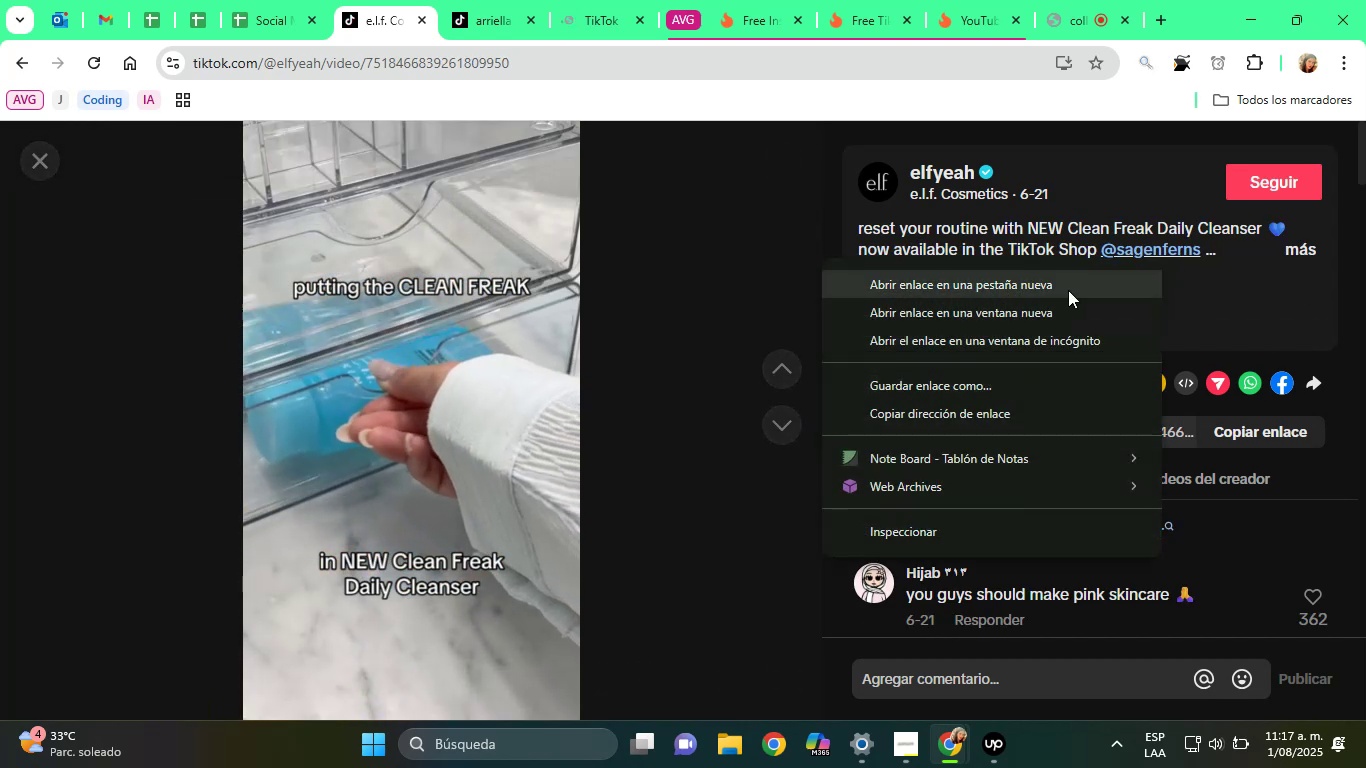 
left_click([1050, 292])
 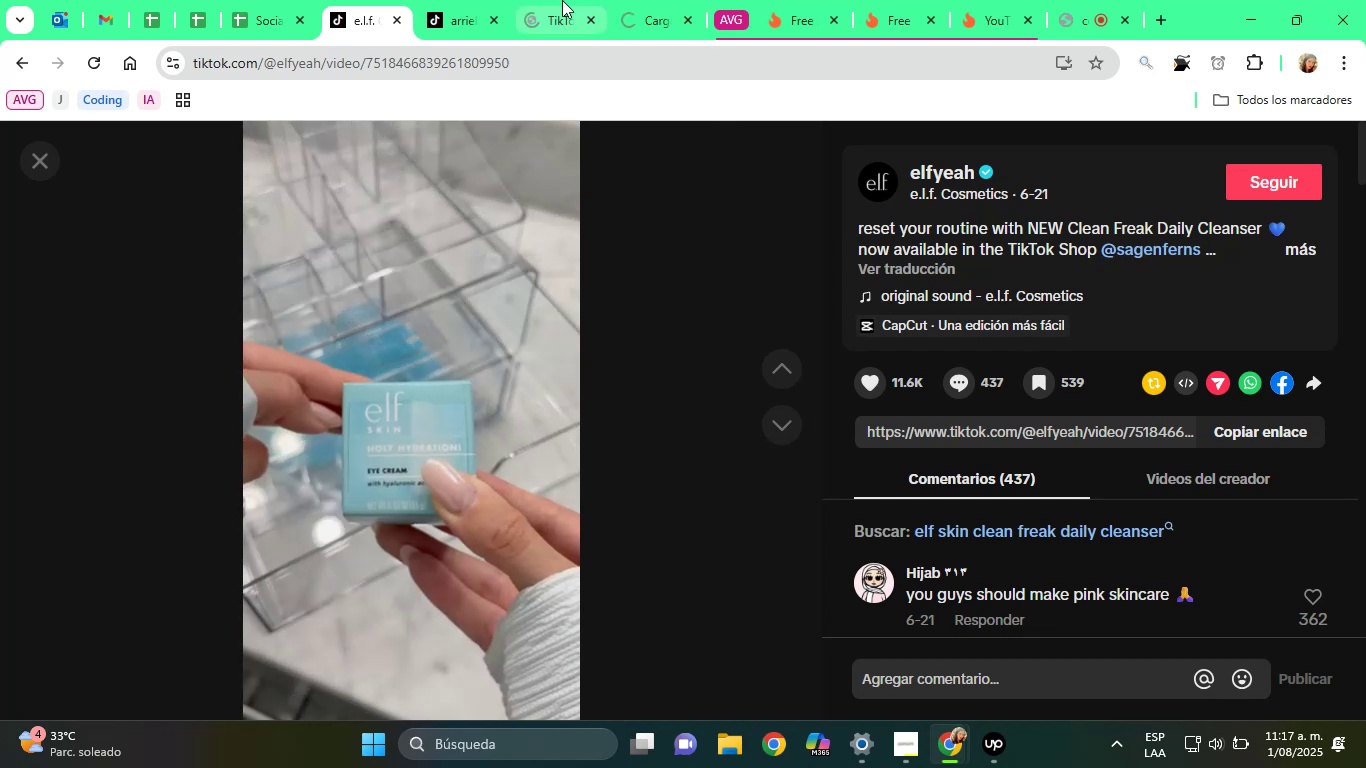 
left_click([540, 0])
 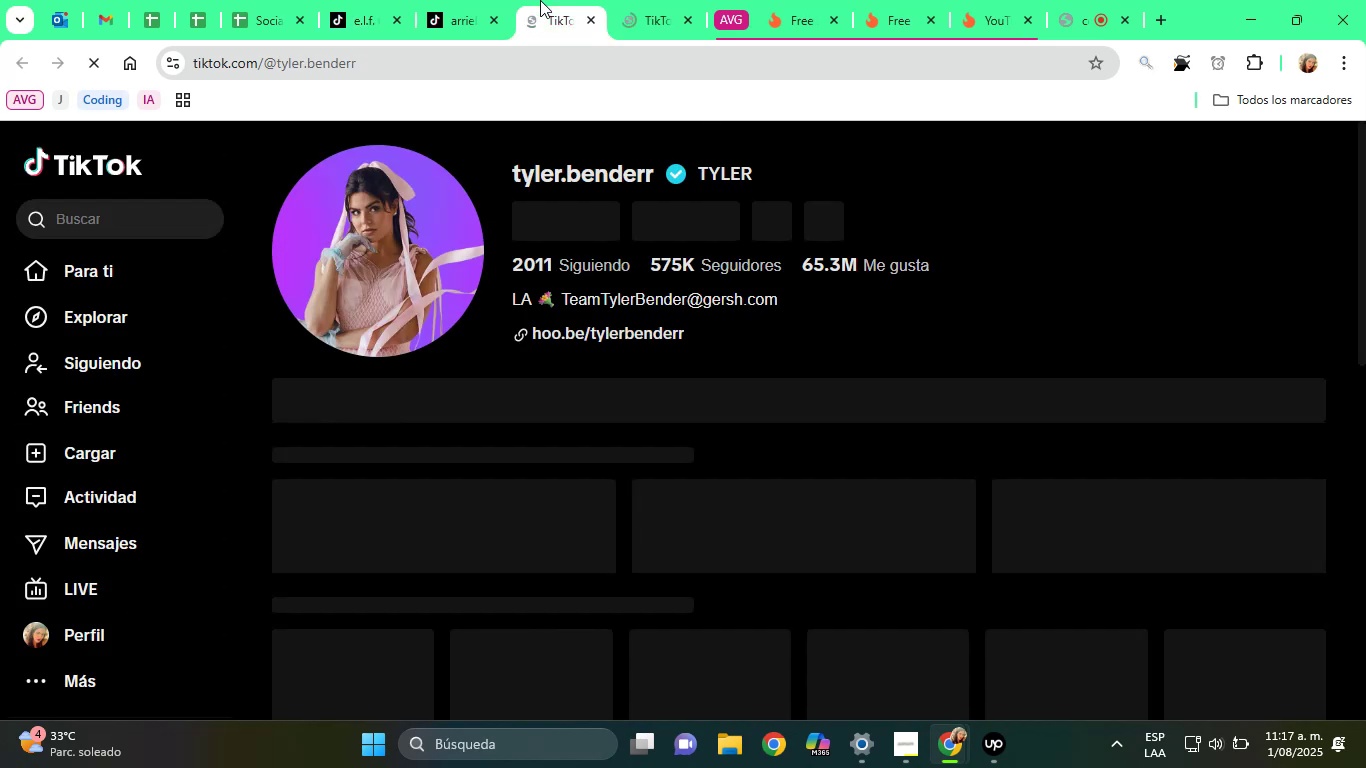 
wait(10.36)
 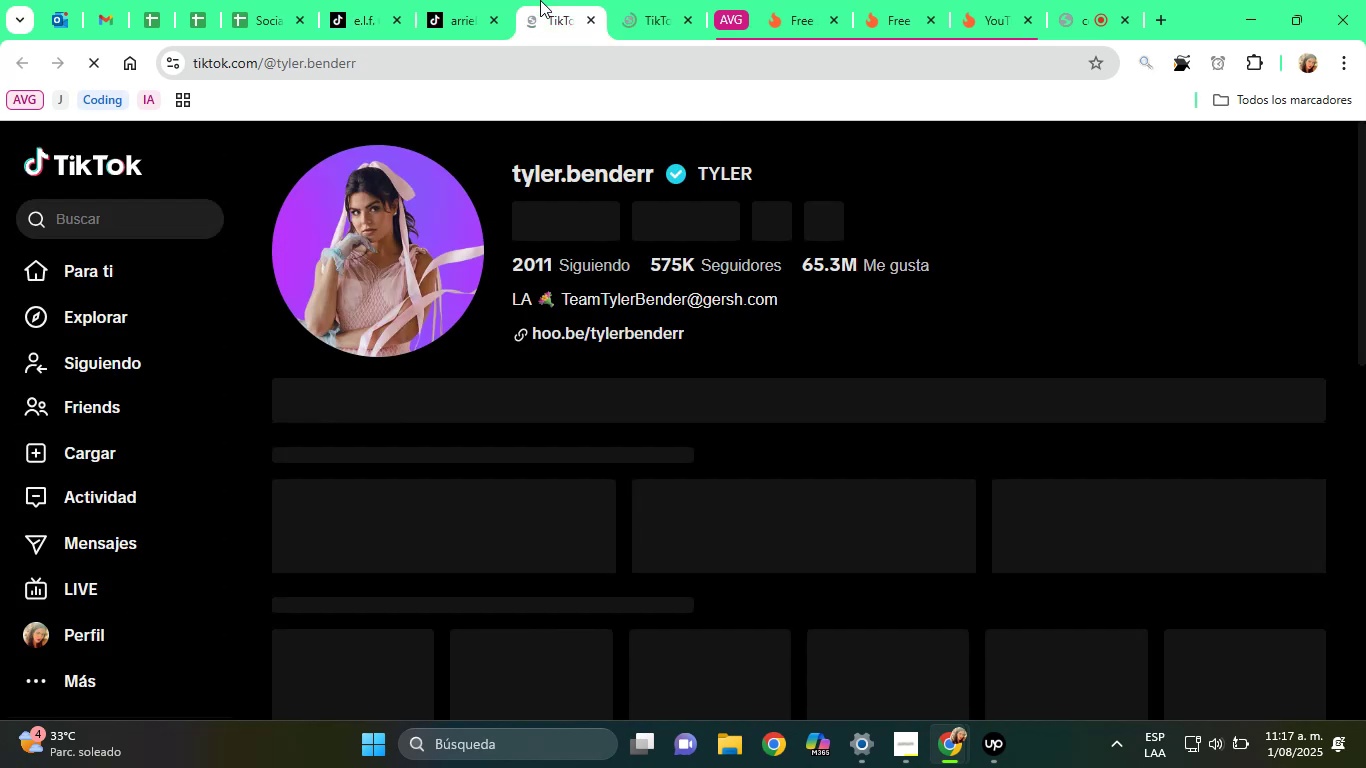 
left_click([636, 0])
 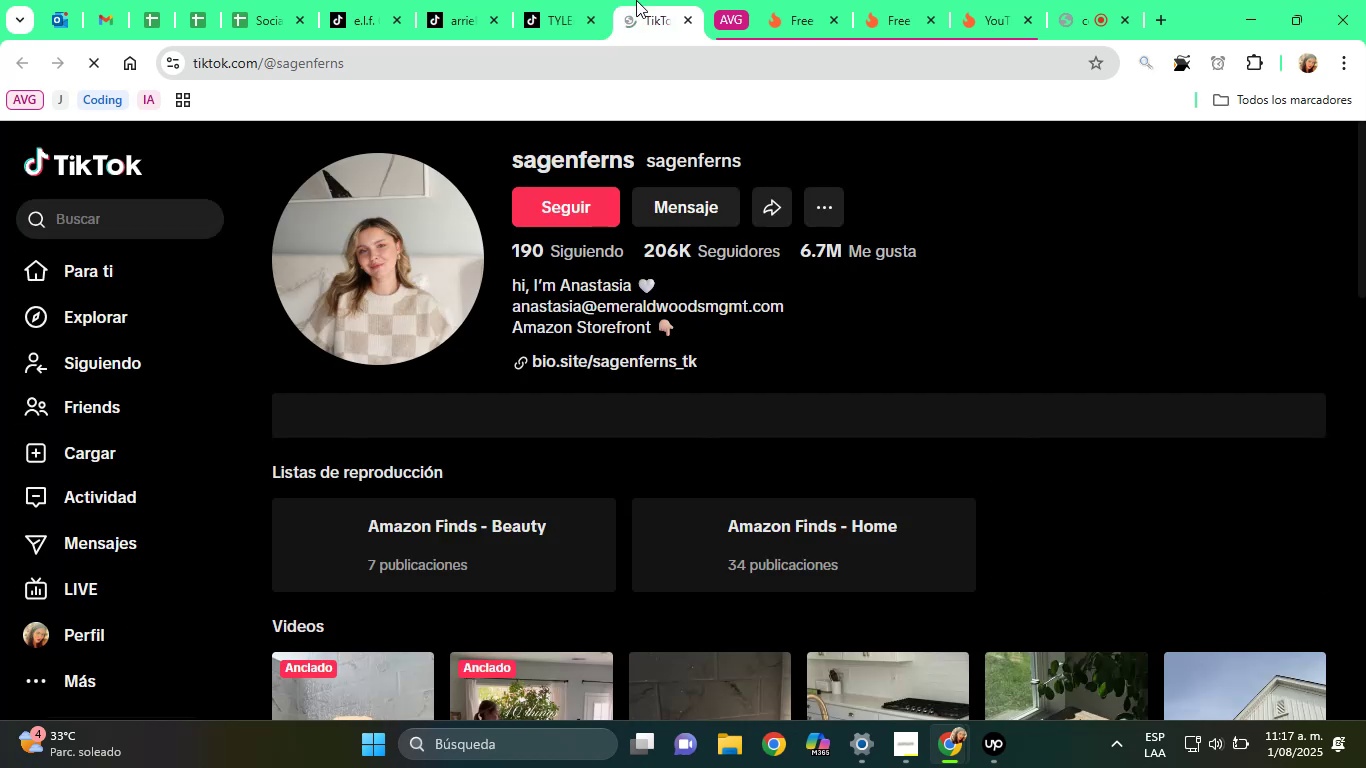 
wait(7.72)
 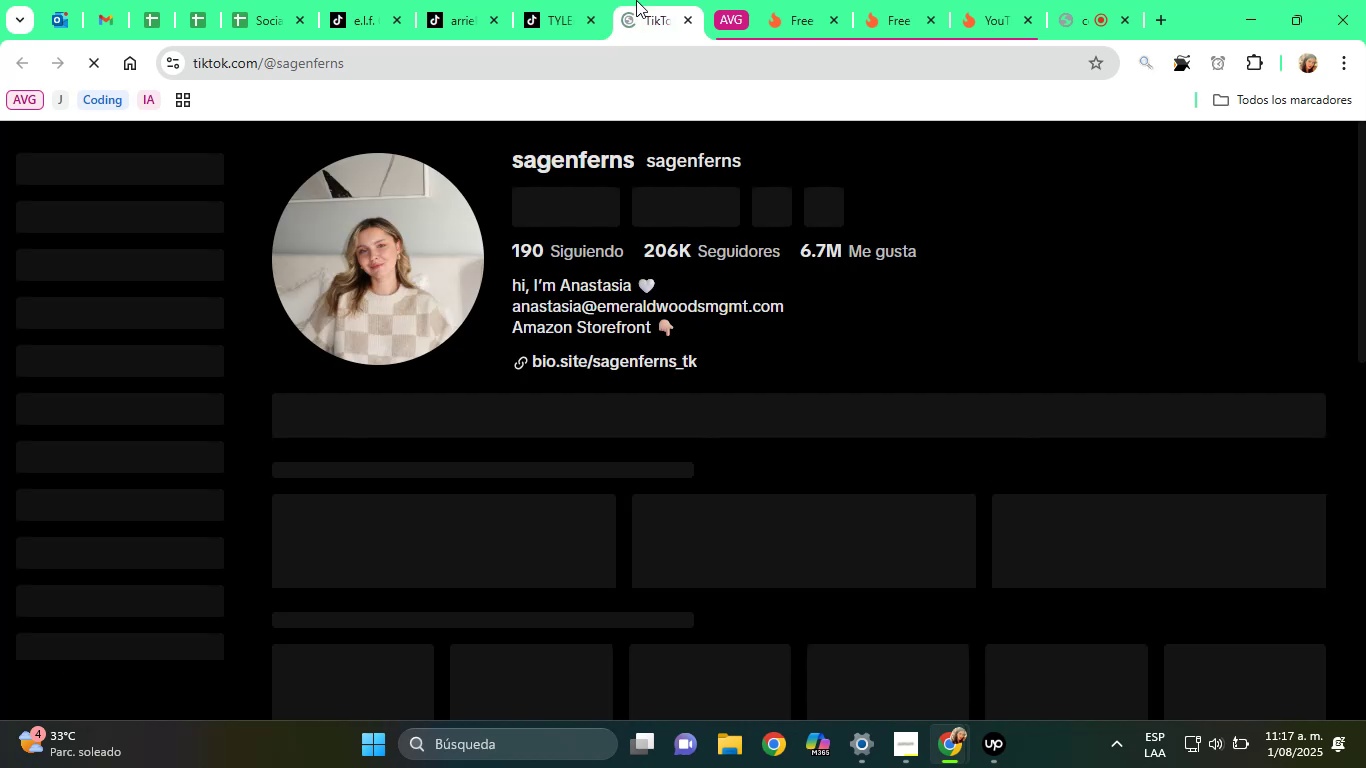 
left_click([372, 0])
 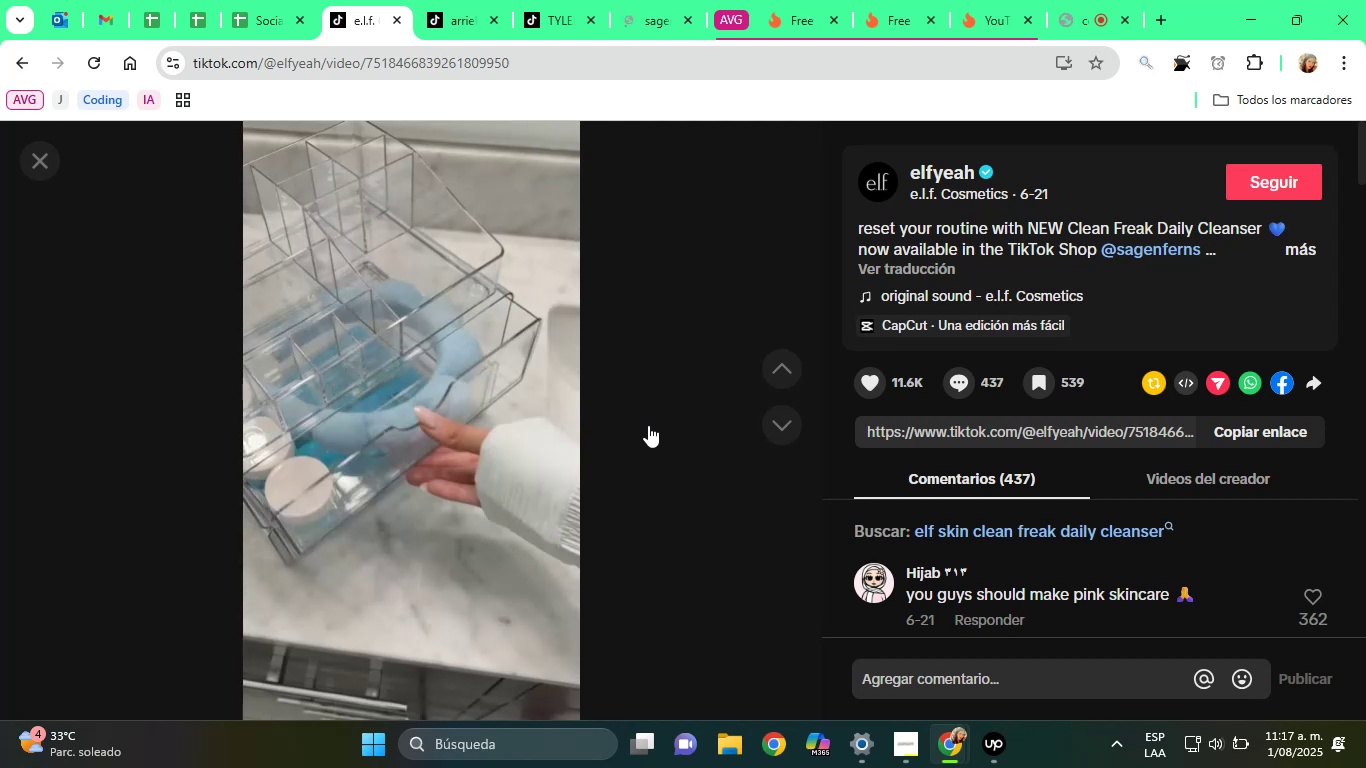 
left_click([776, 433])
 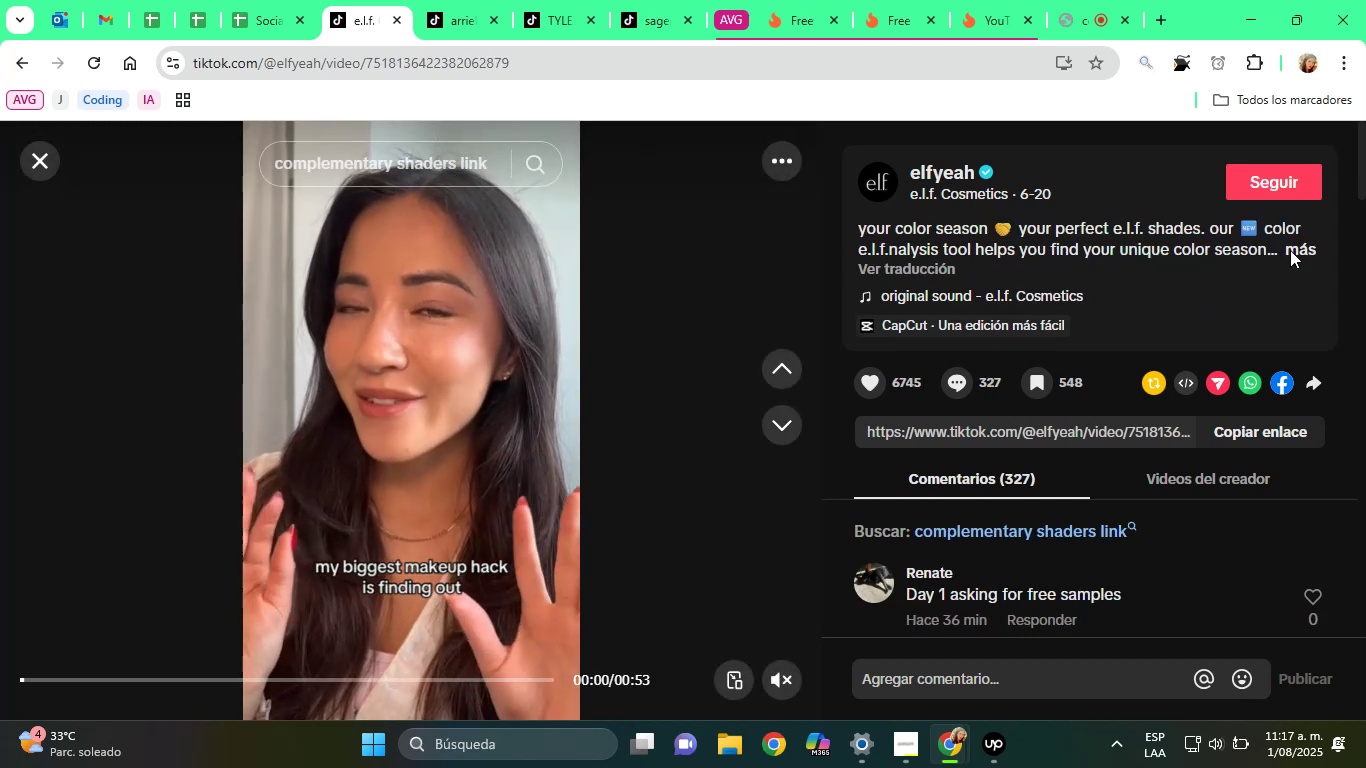 
wait(7.34)
 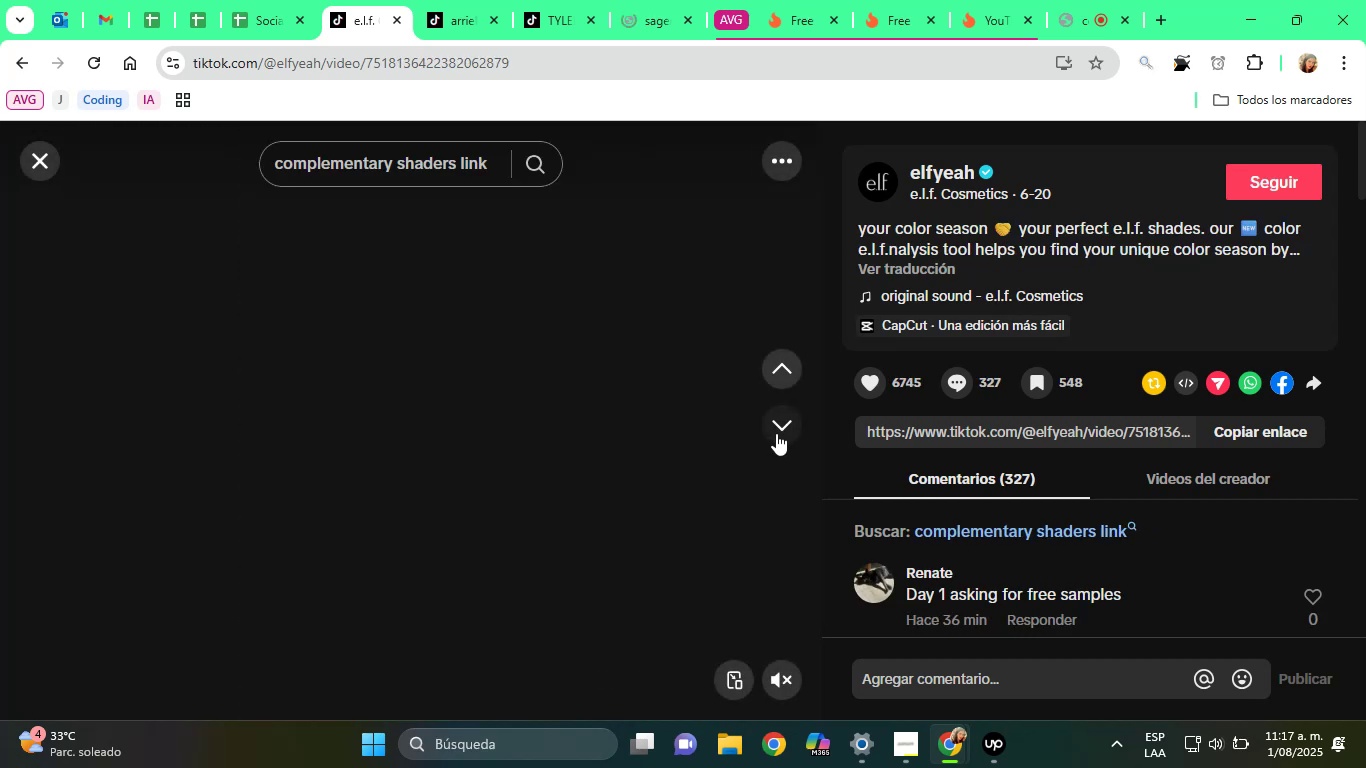 
right_click([950, 330])
 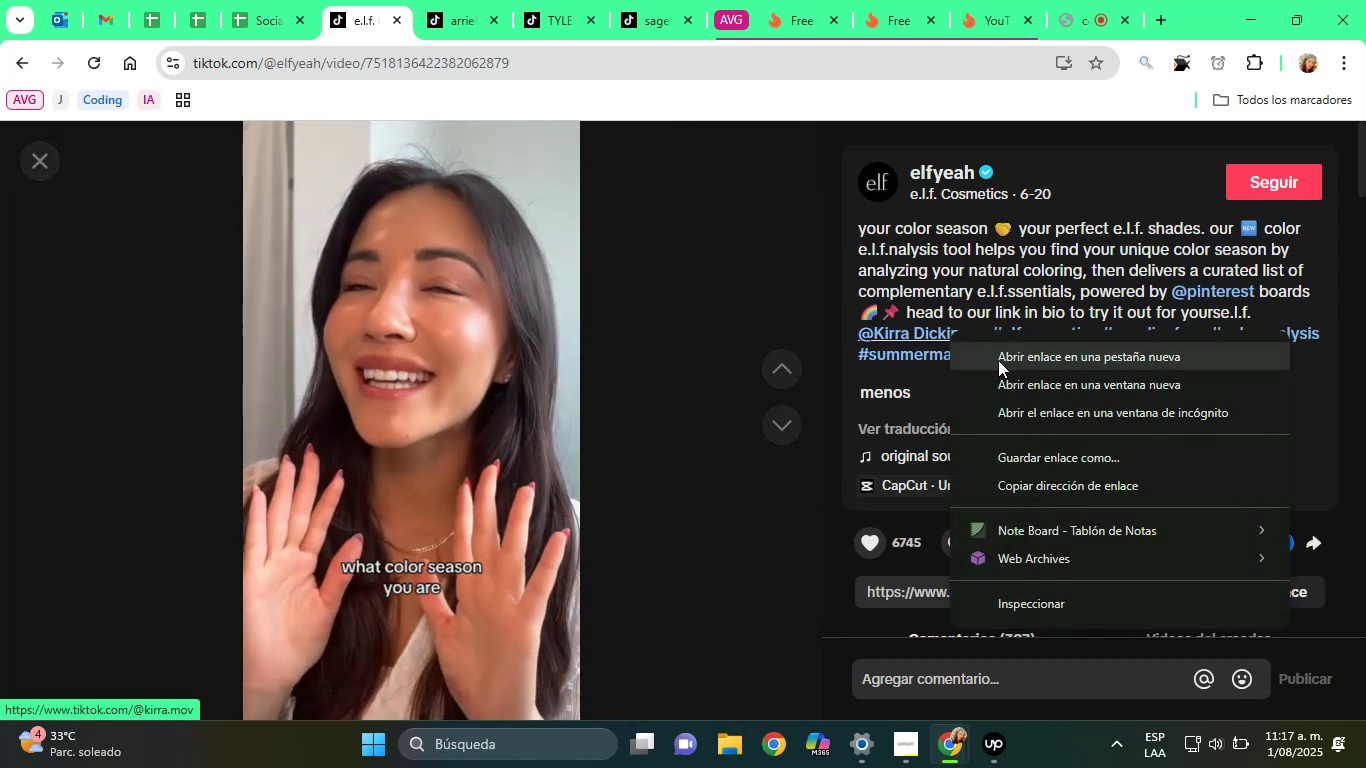 
left_click([998, 360])
 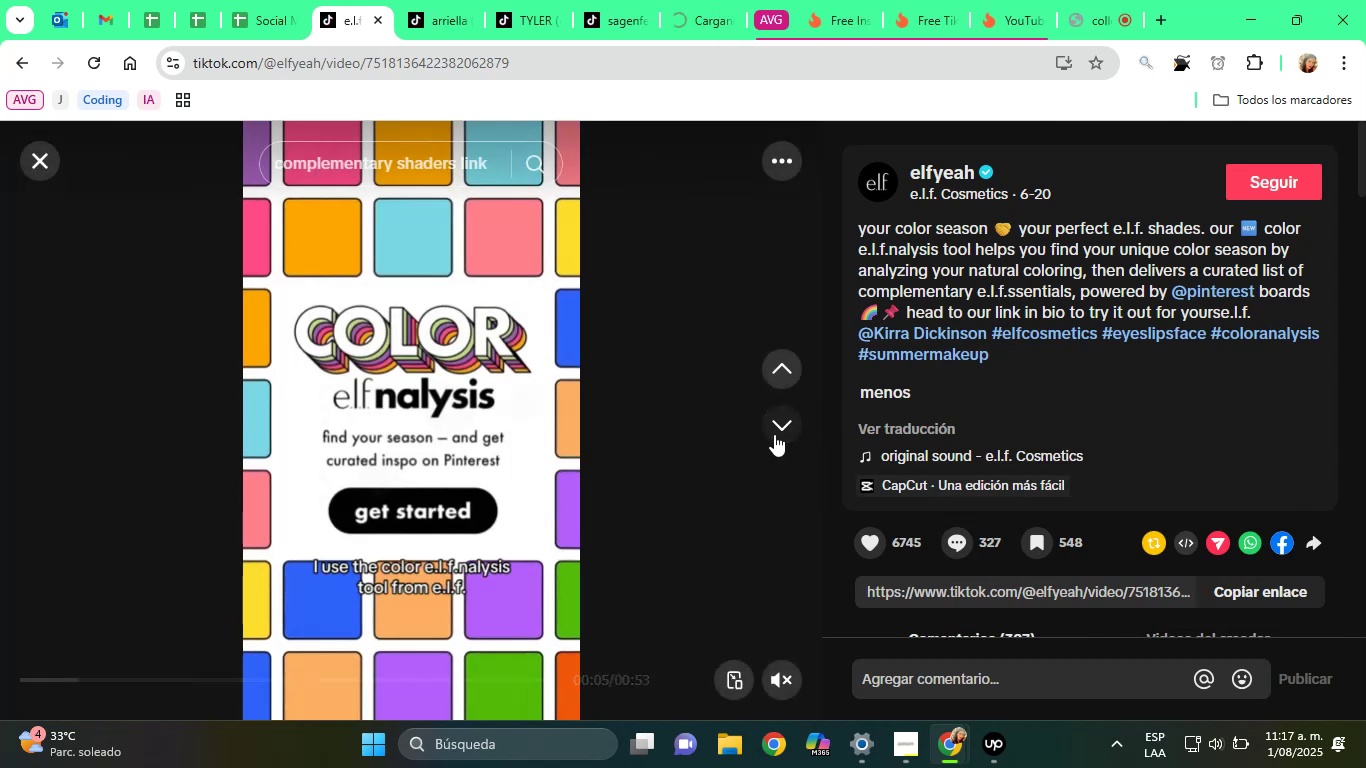 
left_click([768, 429])
 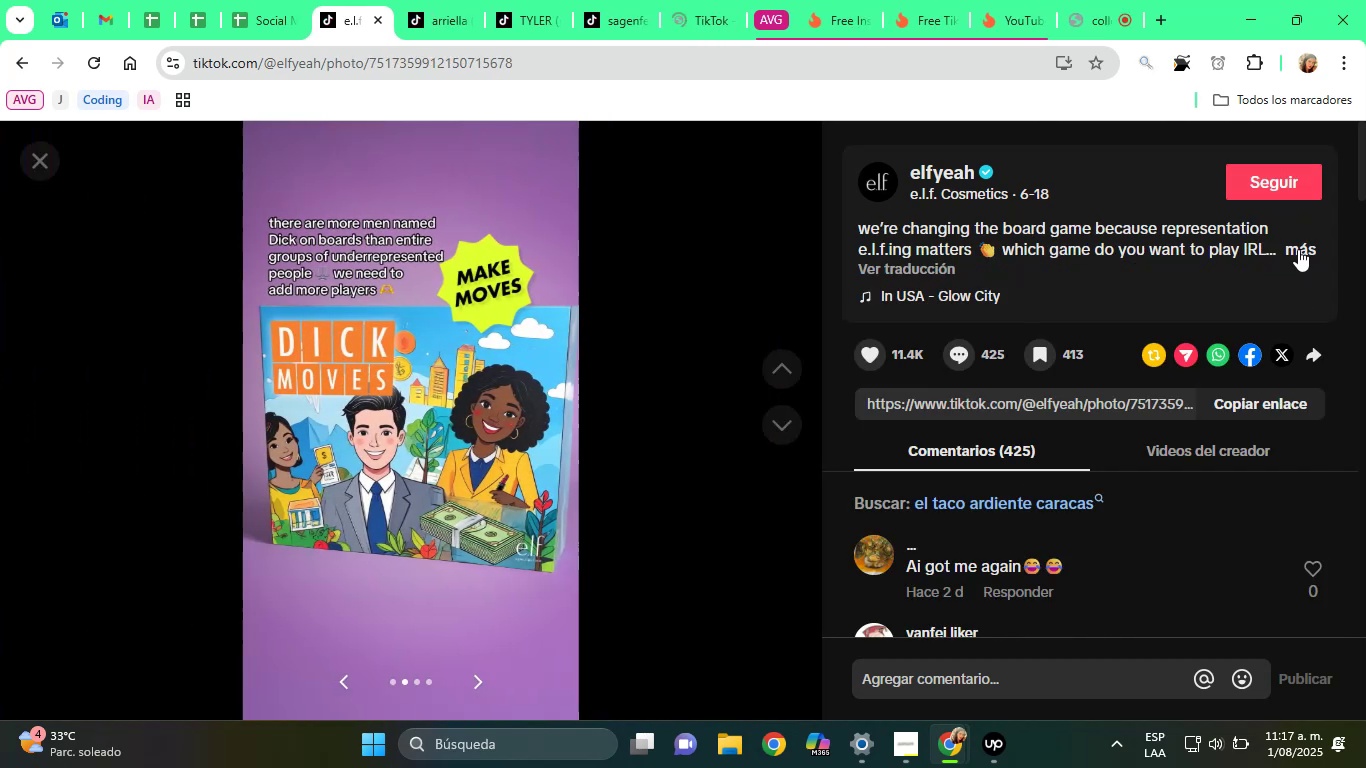 
wait(7.76)
 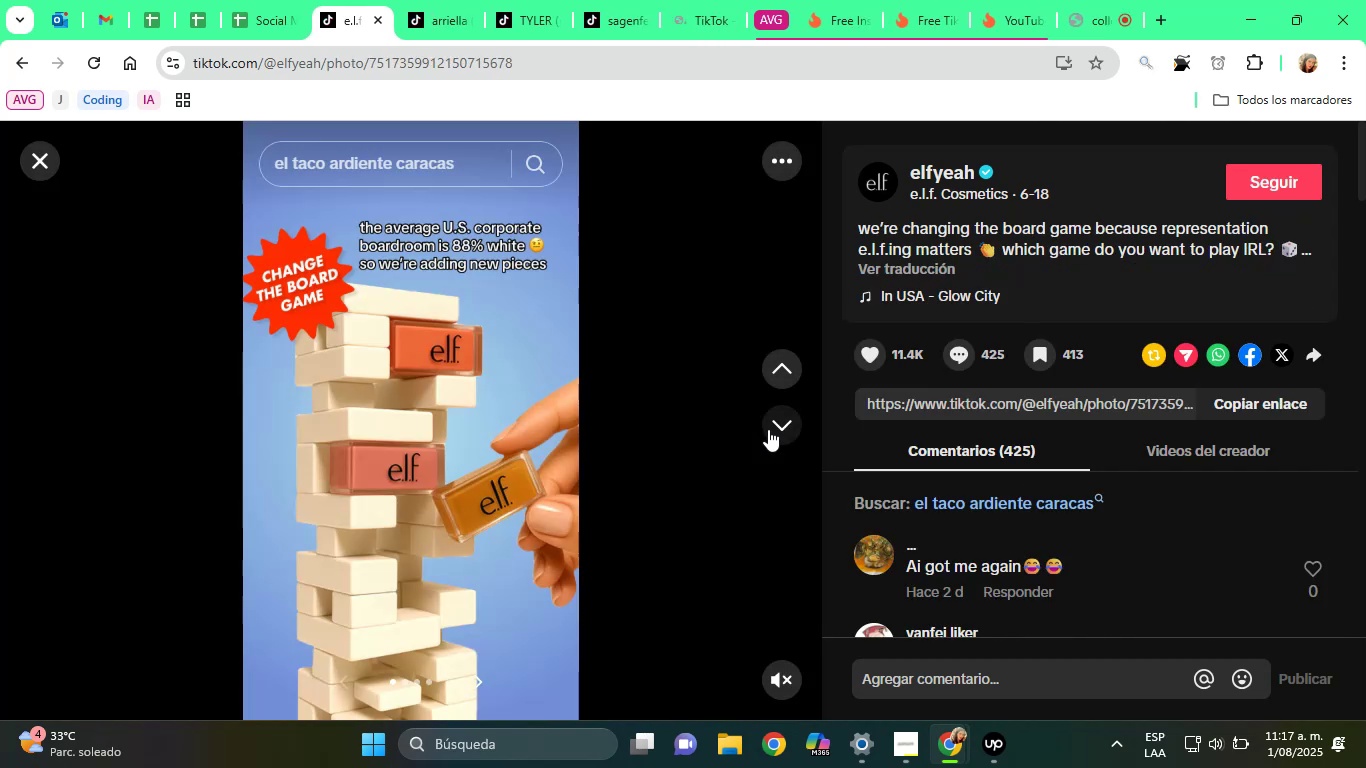 
left_click([769, 433])
 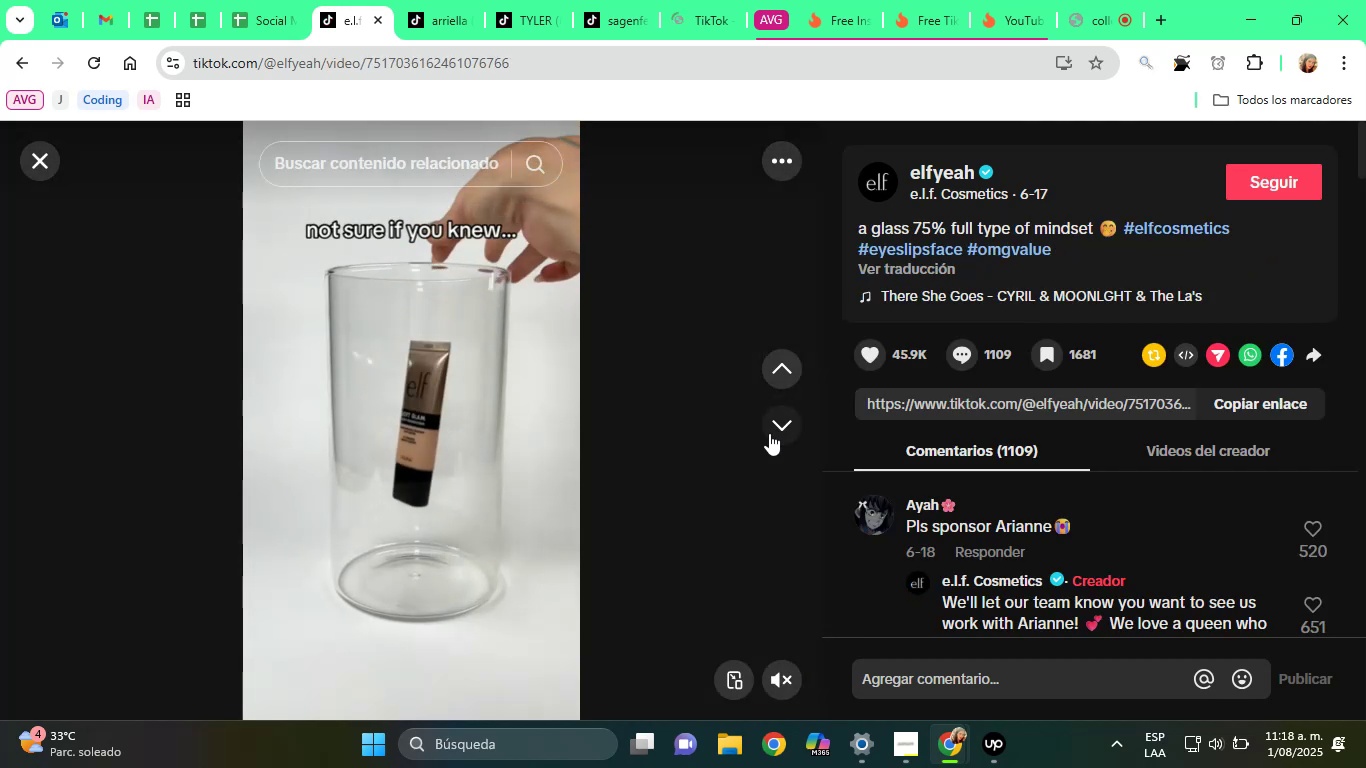 
wait(7.11)
 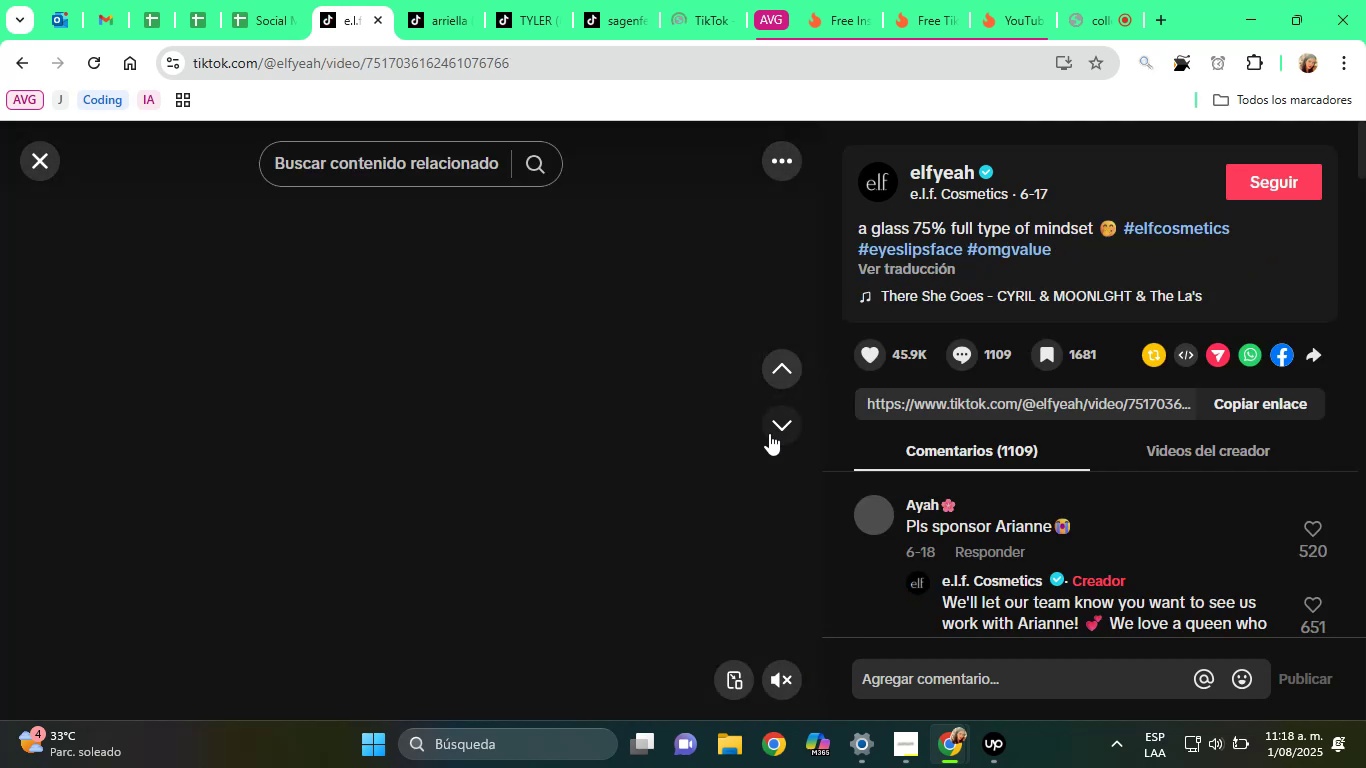 
left_click([769, 433])
 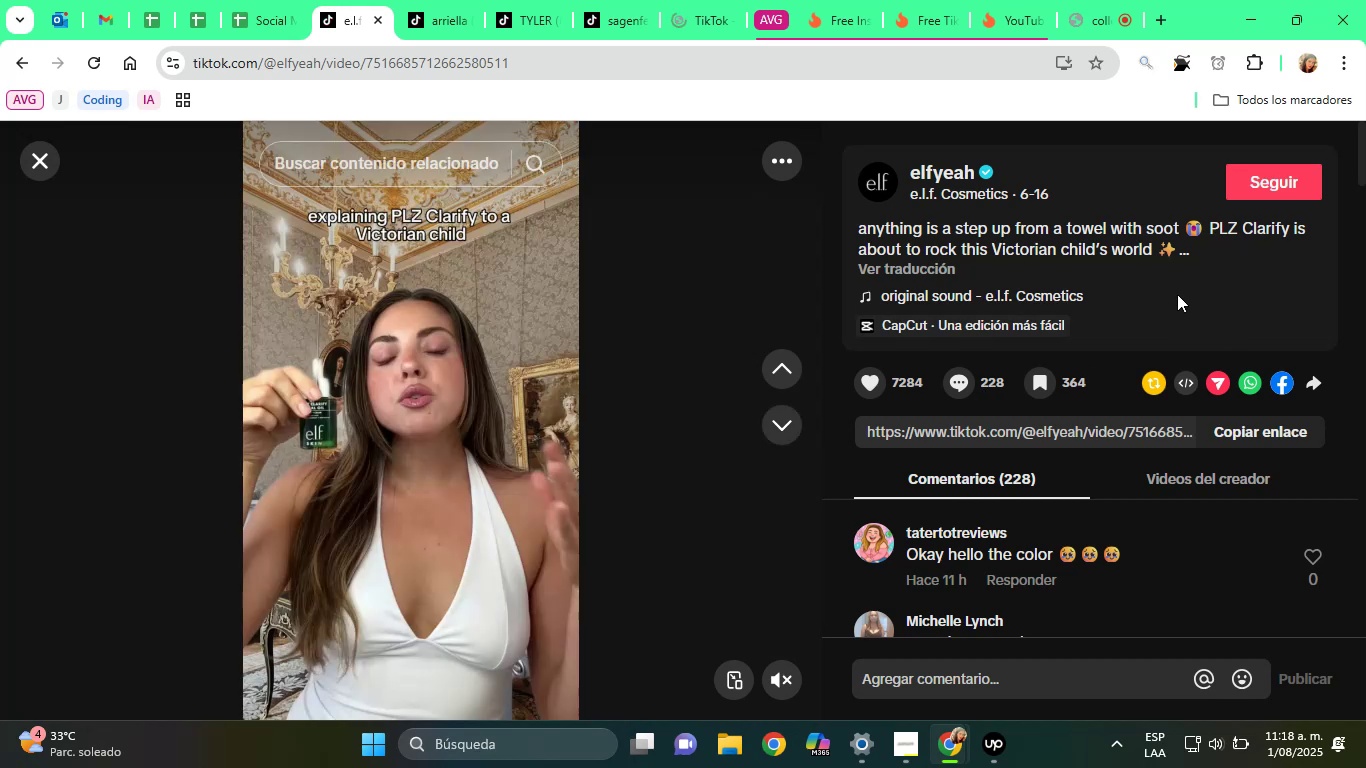 
left_click([1309, 252])
 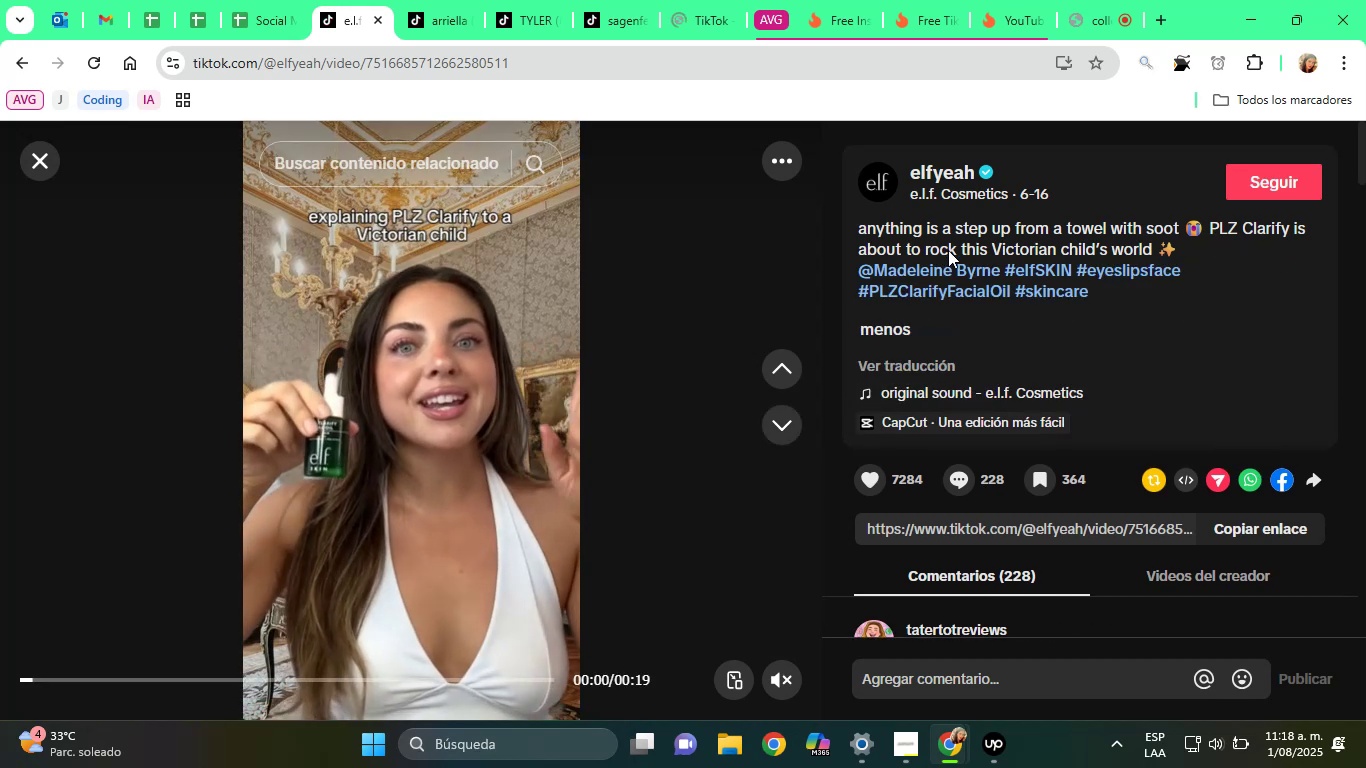 
right_click([960, 265])
 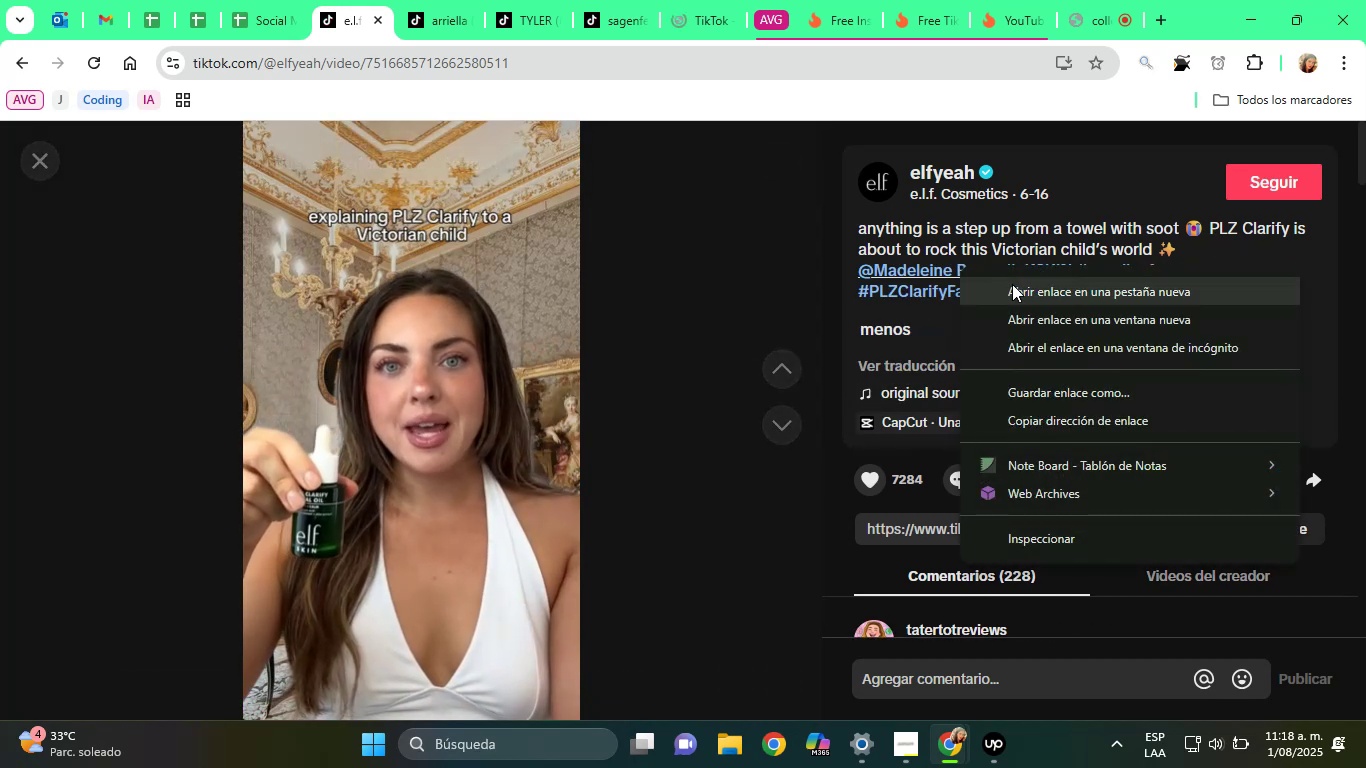 
left_click([1018, 285])
 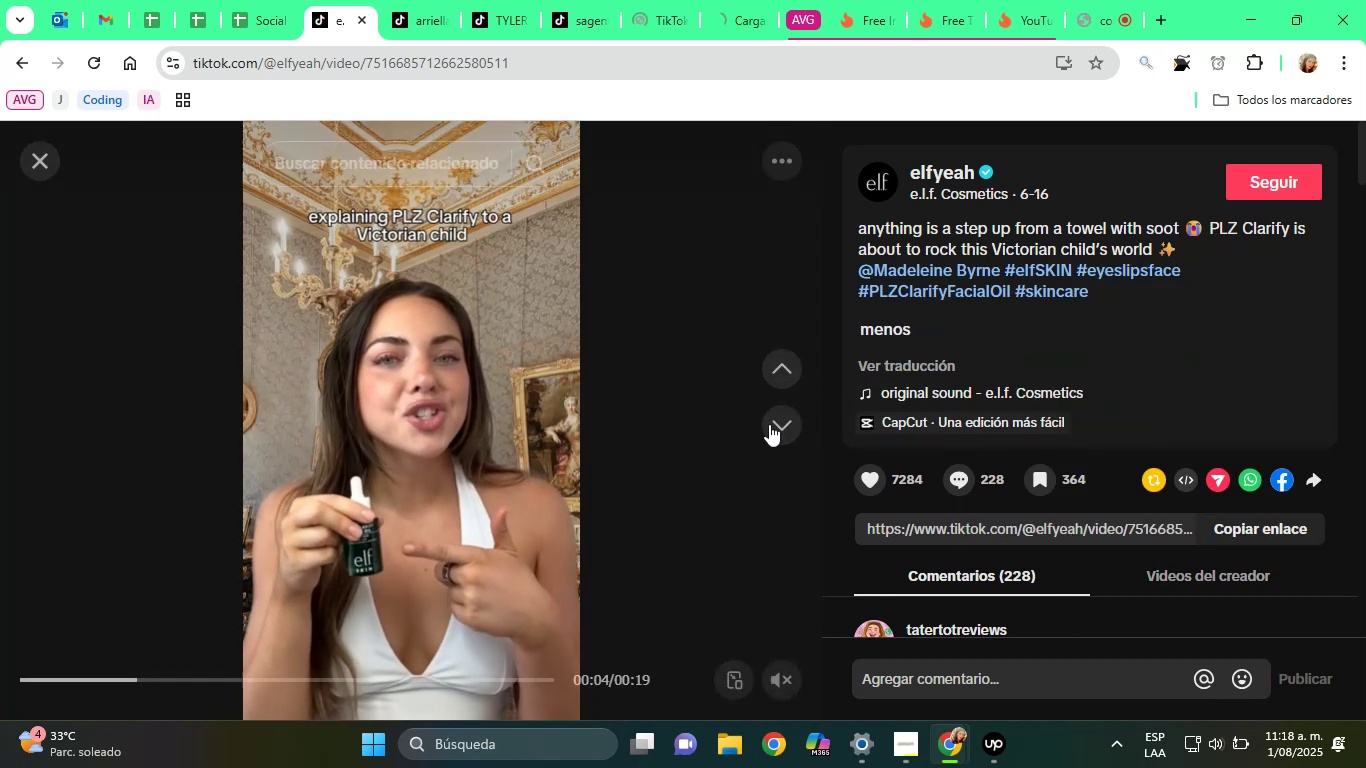 
left_click([778, 424])
 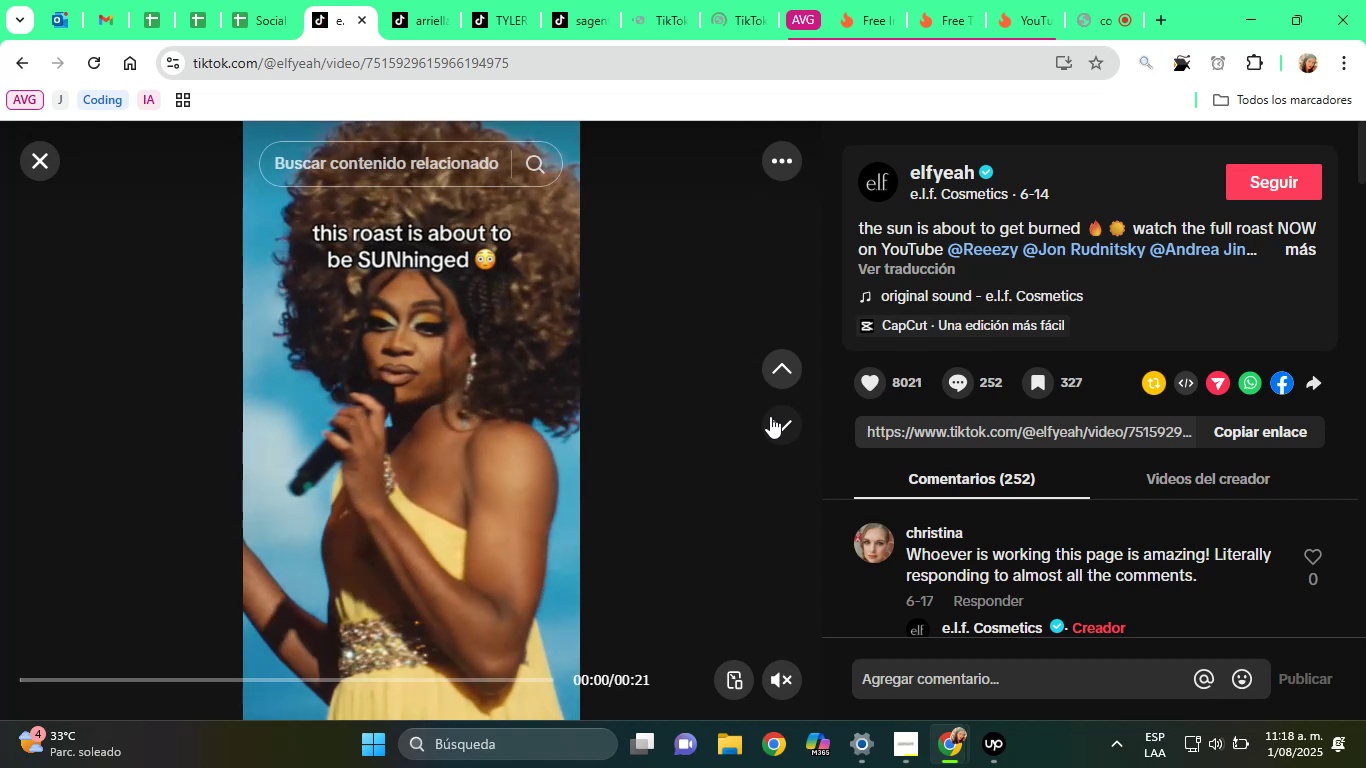 
wait(5.95)
 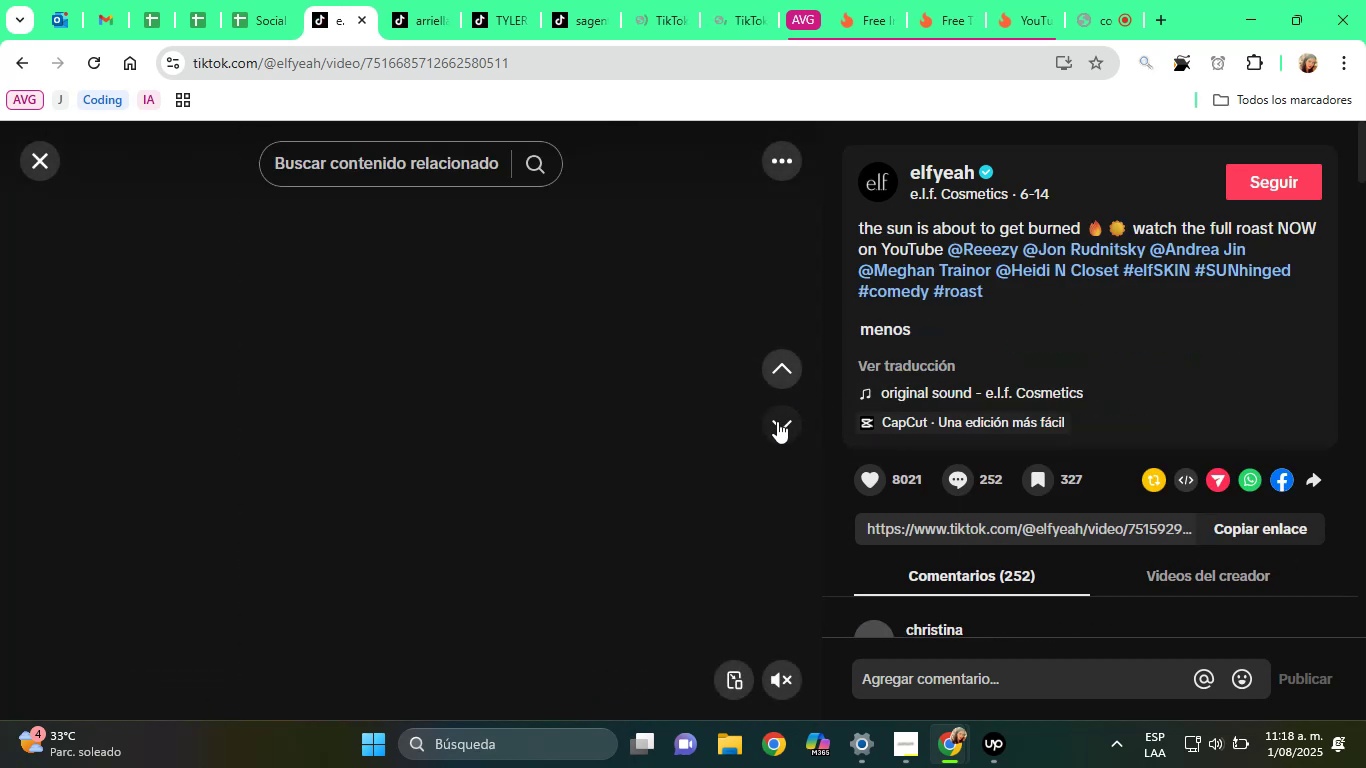 
right_click([983, 253])
 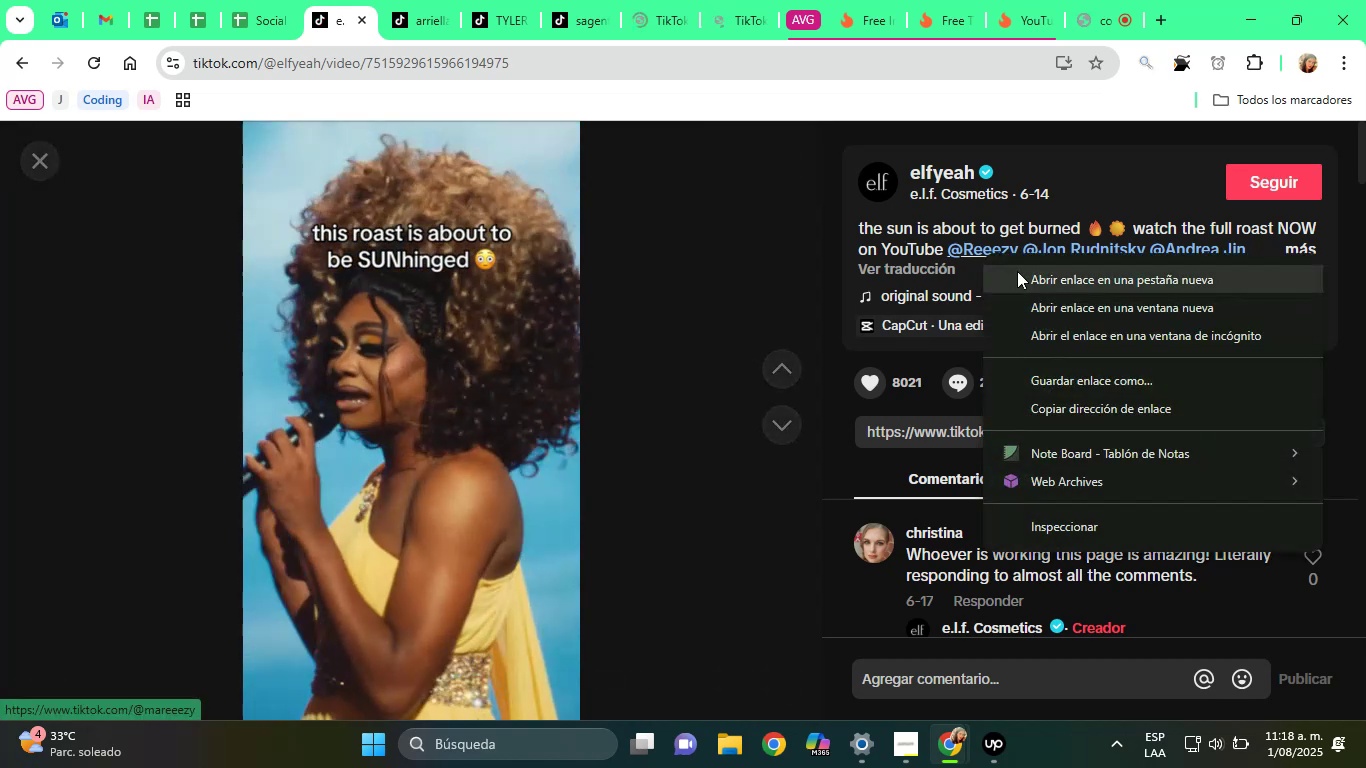 
left_click([1017, 271])
 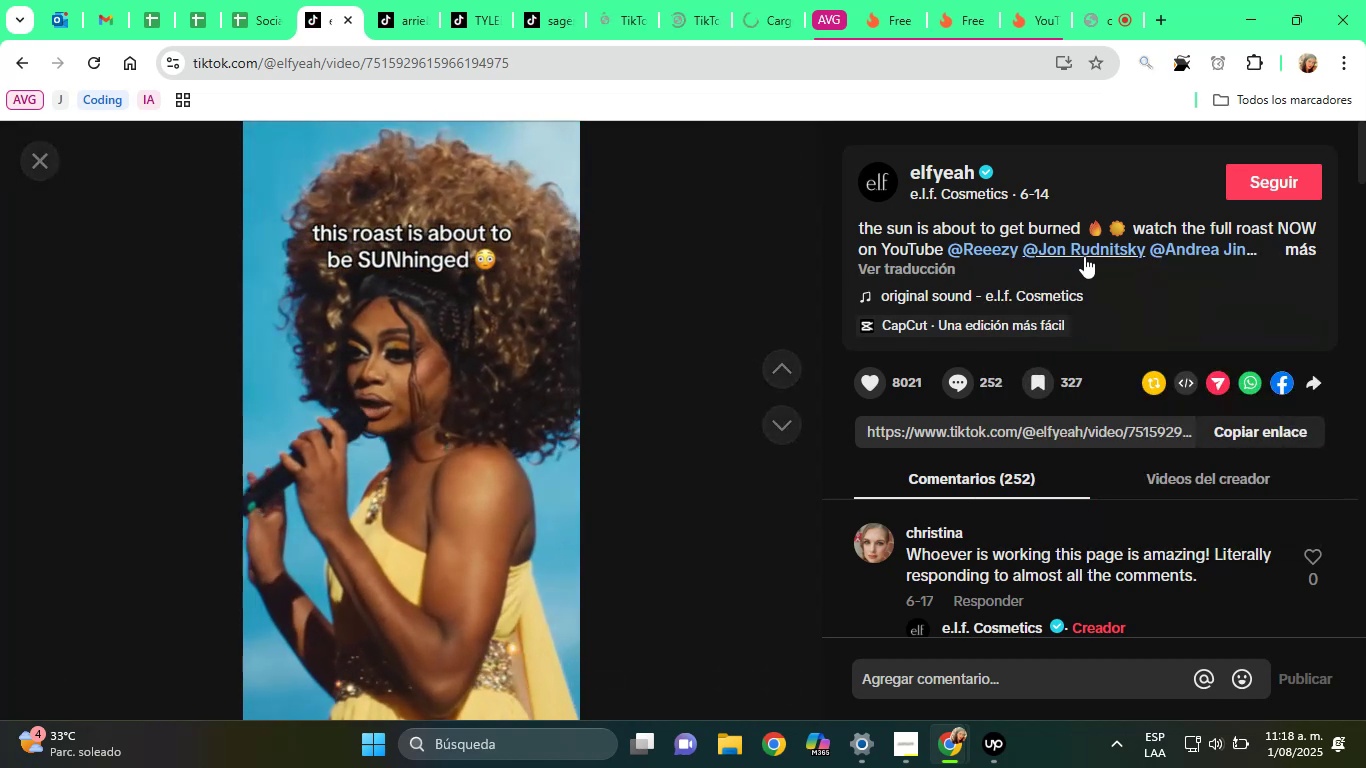 
right_click([1084, 256])
 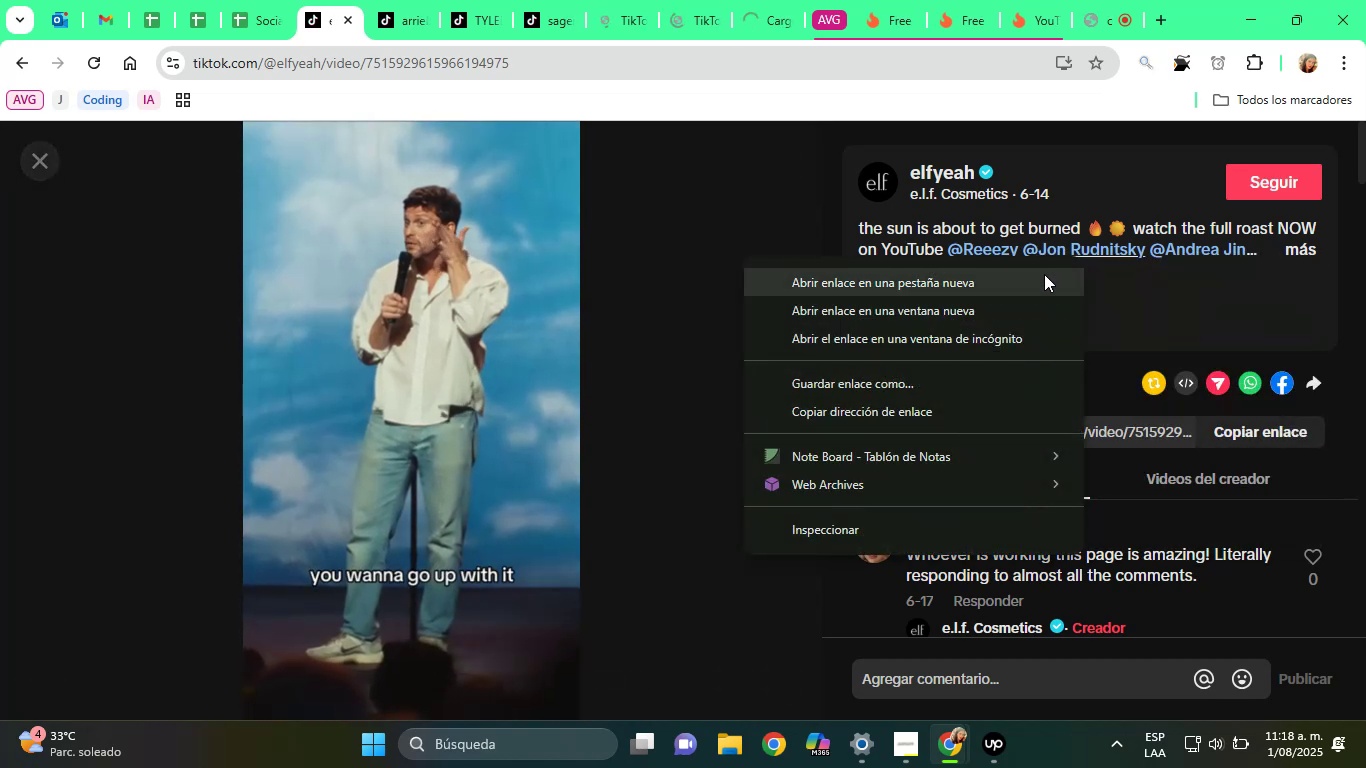 
left_click([1044, 274])
 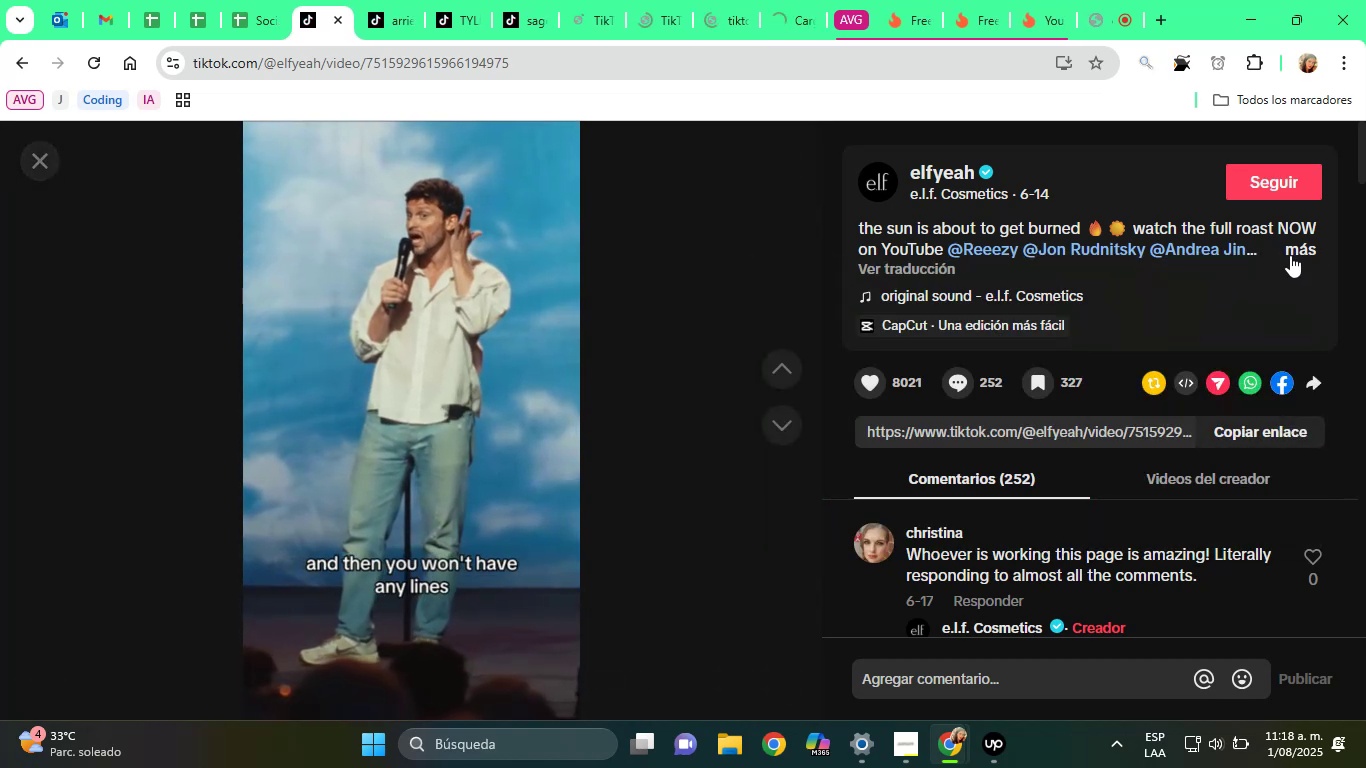 
left_click([1297, 249])
 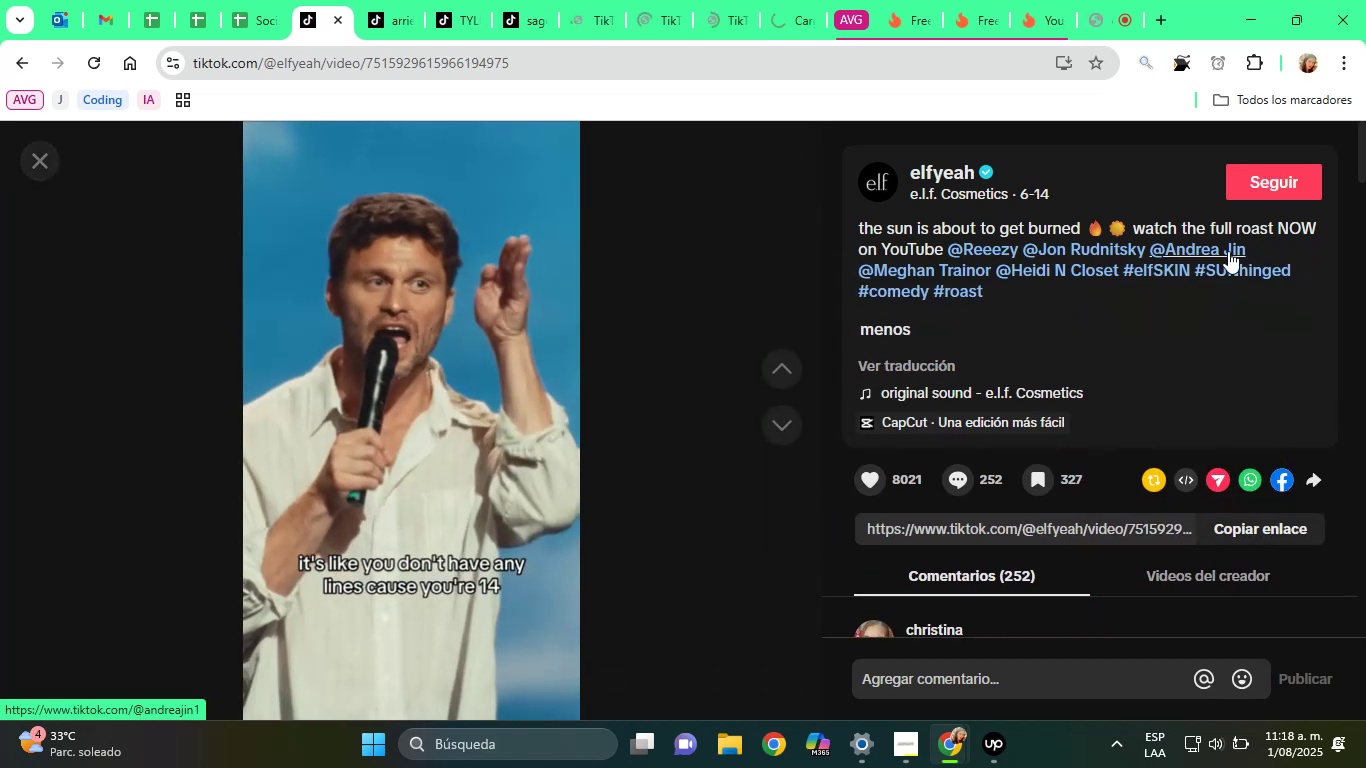 
right_click([1221, 249])
 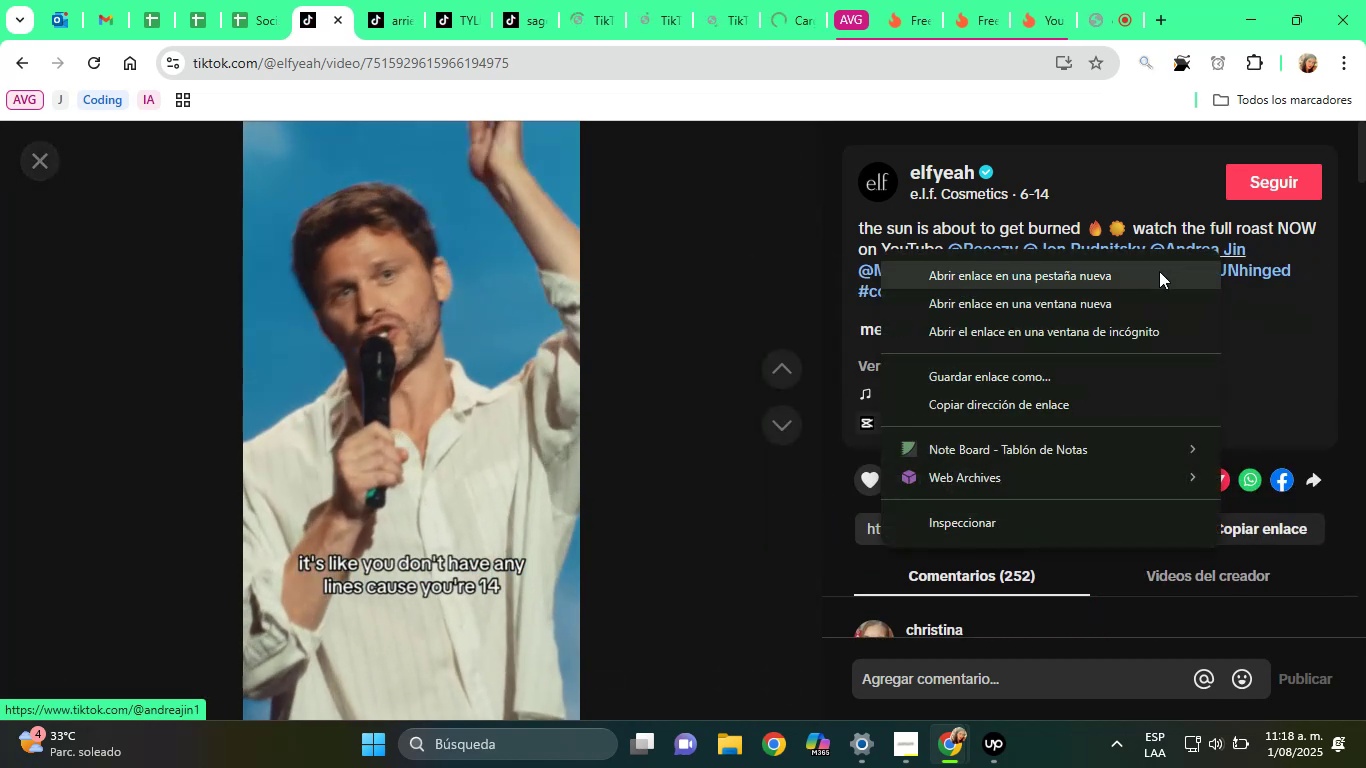 
left_click([1153, 272])
 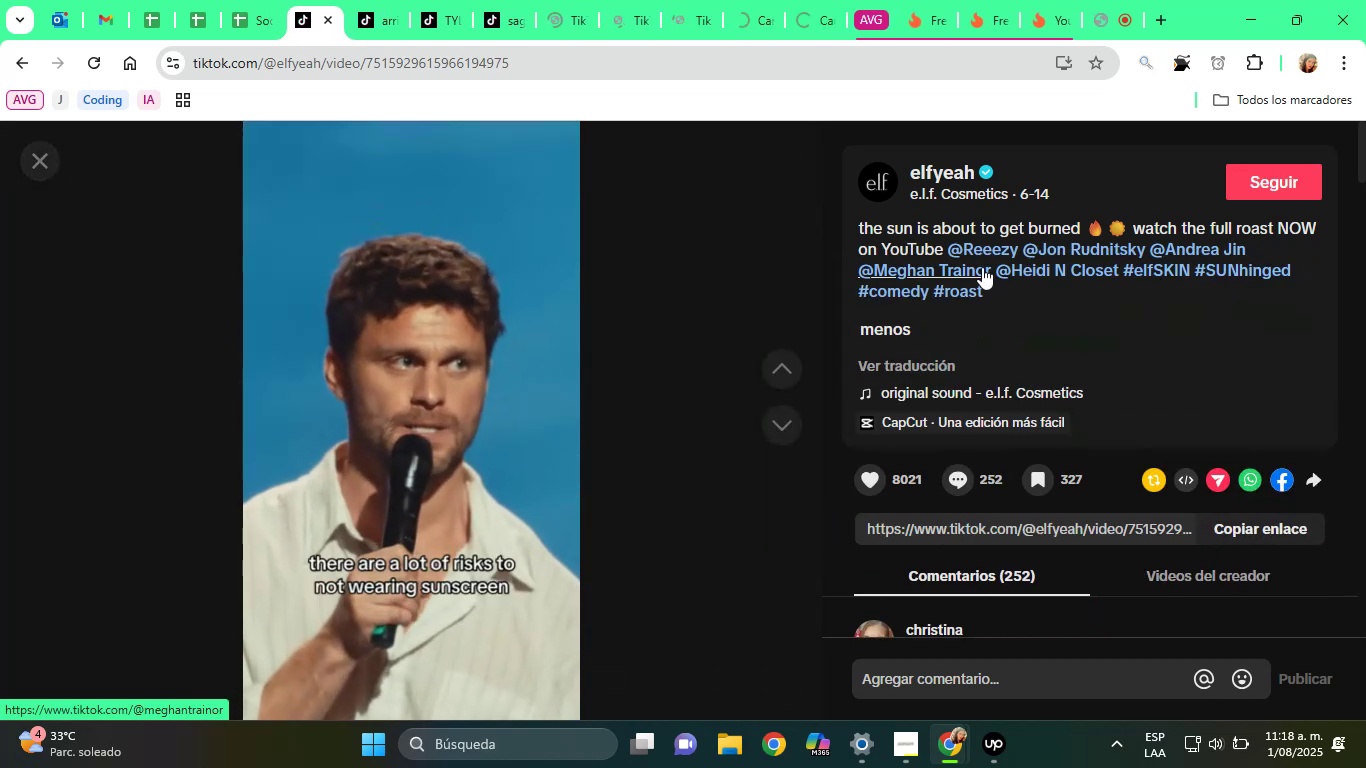 
right_click([982, 267])
 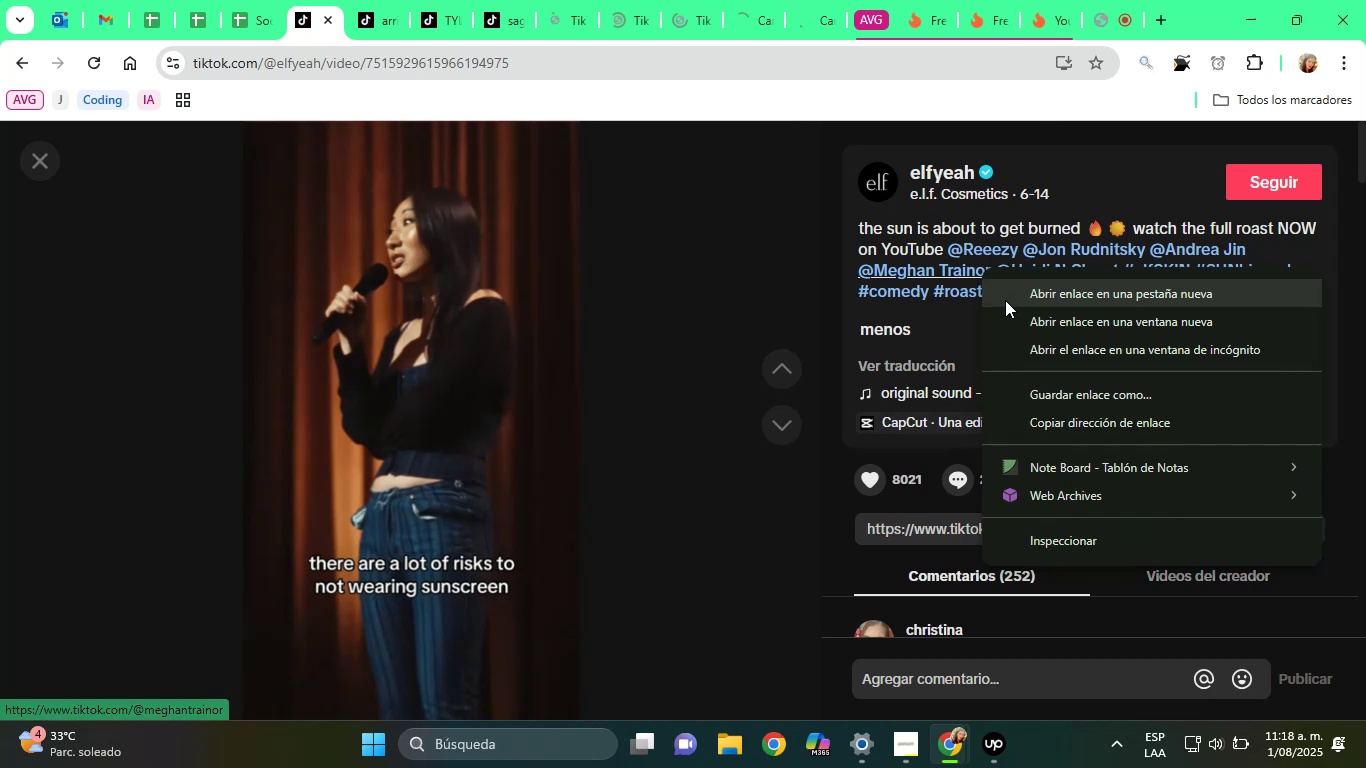 
left_click([1006, 300])
 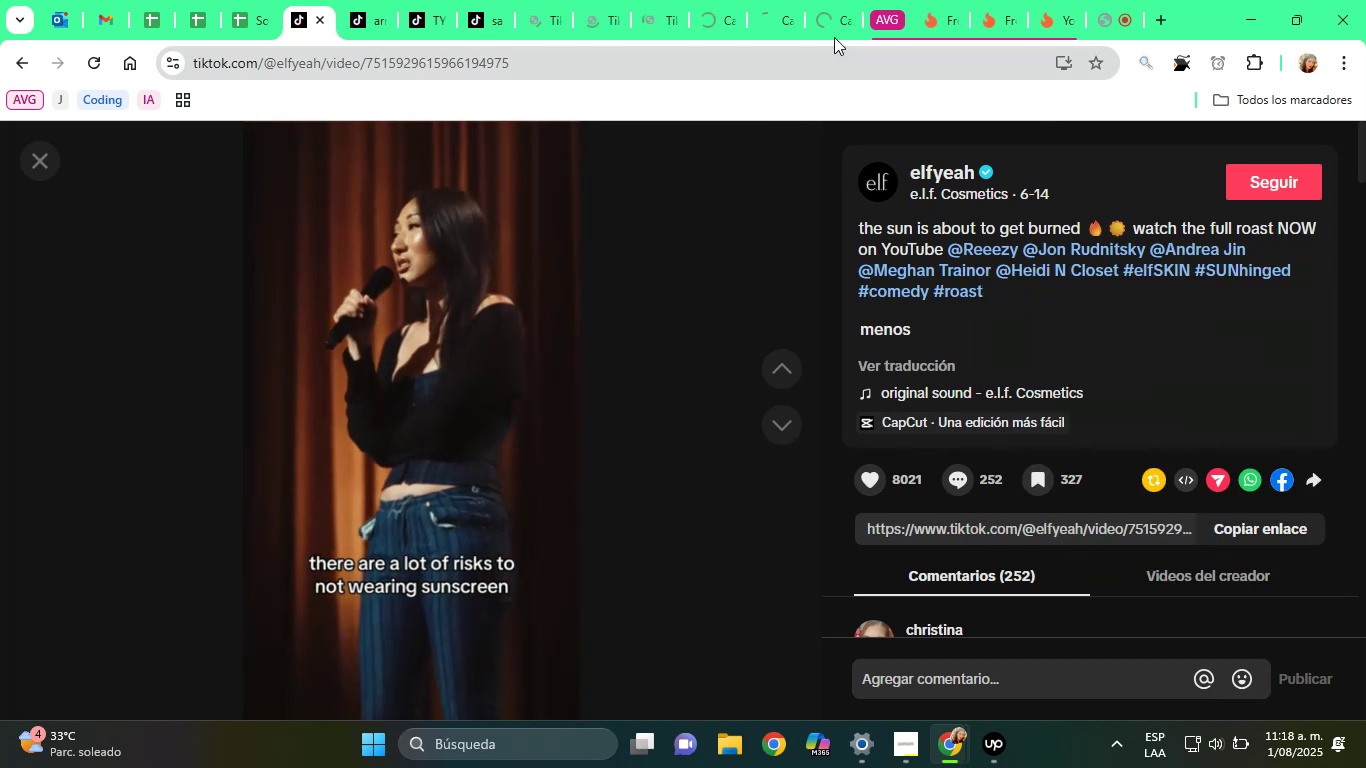 
left_click([834, 17])
 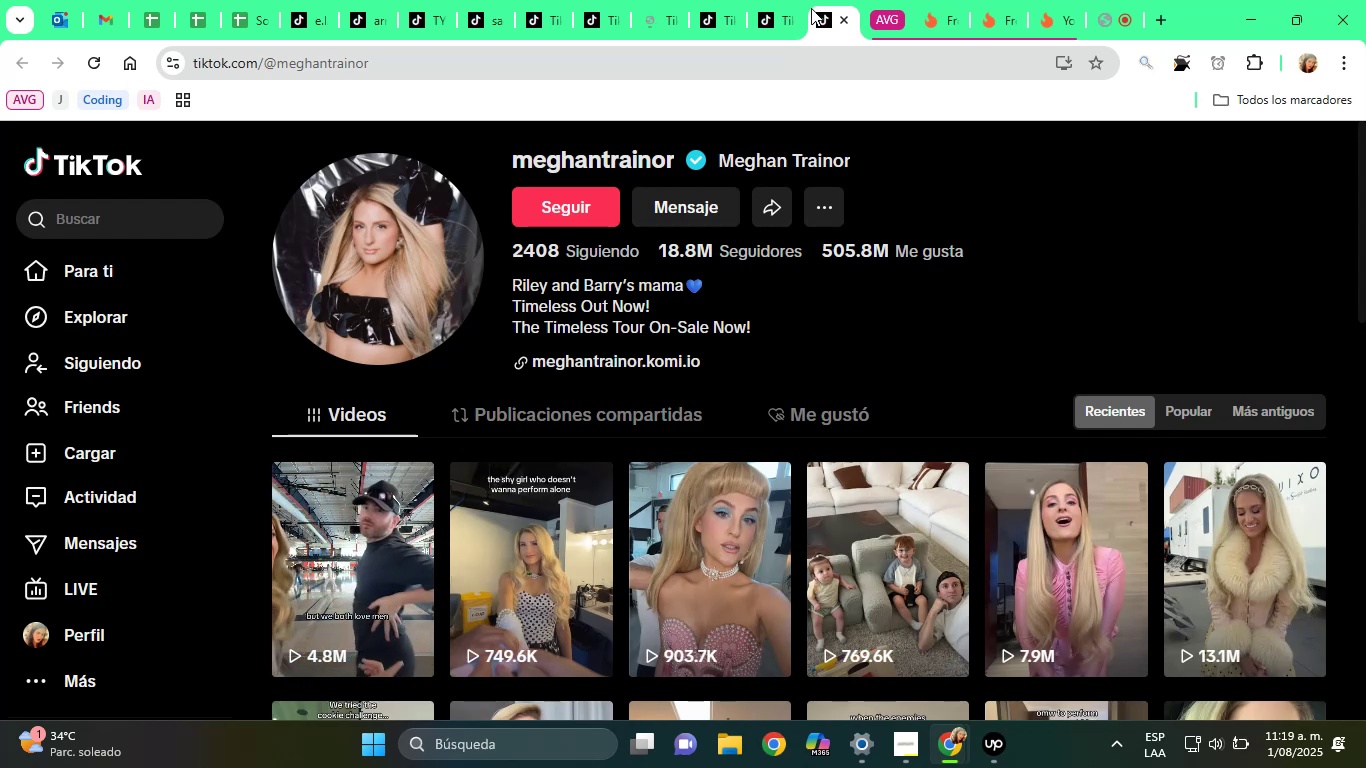 
wait(62.0)
 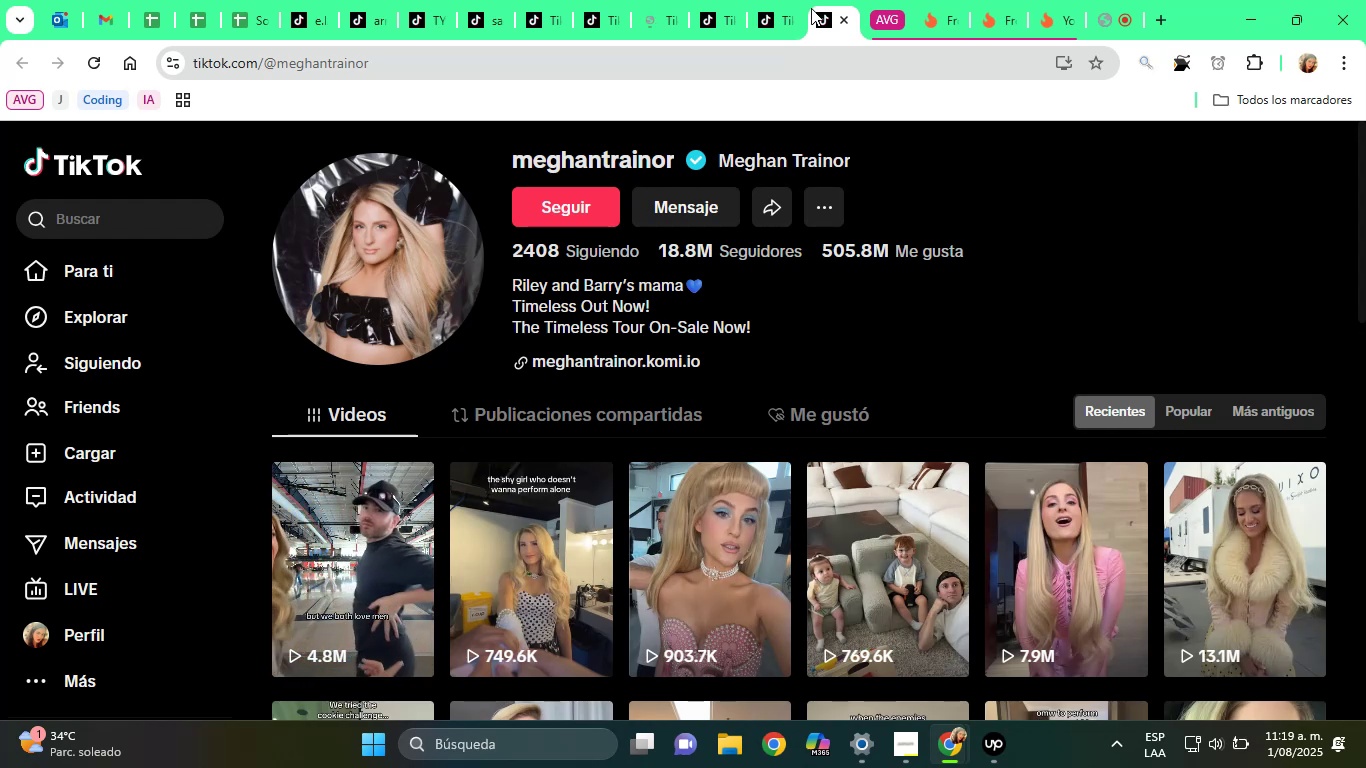 
left_click([767, 0])
 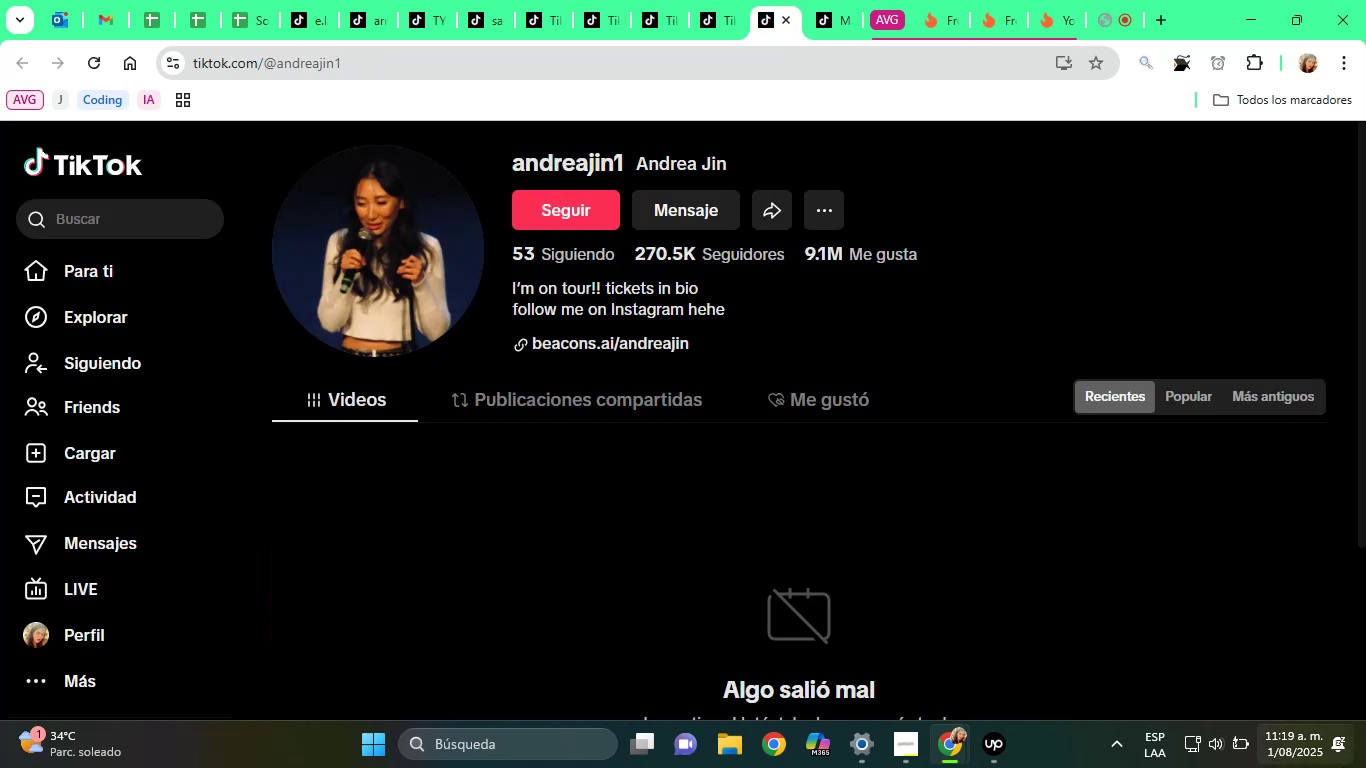 
scroll: coordinate [907, 524], scroll_direction: down, amount: 2.0
 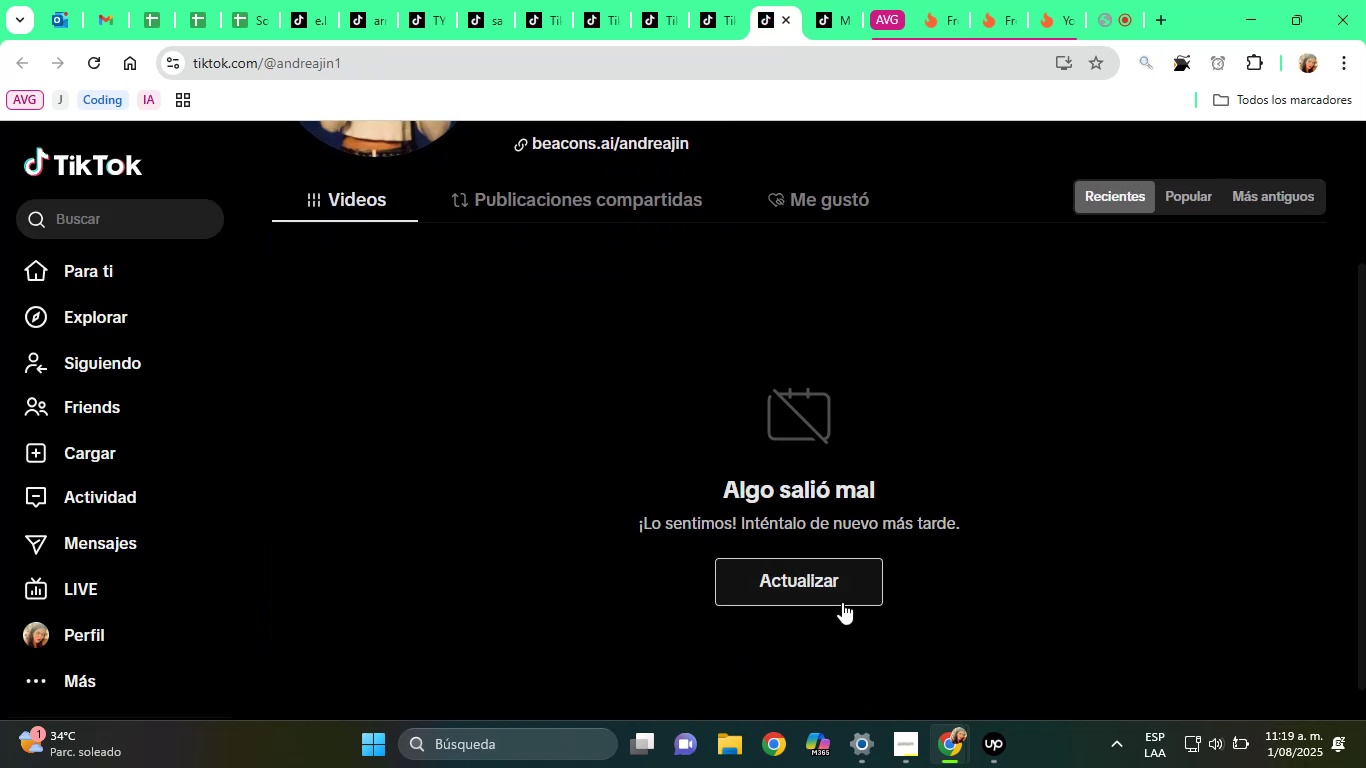 
left_click([837, 602])
 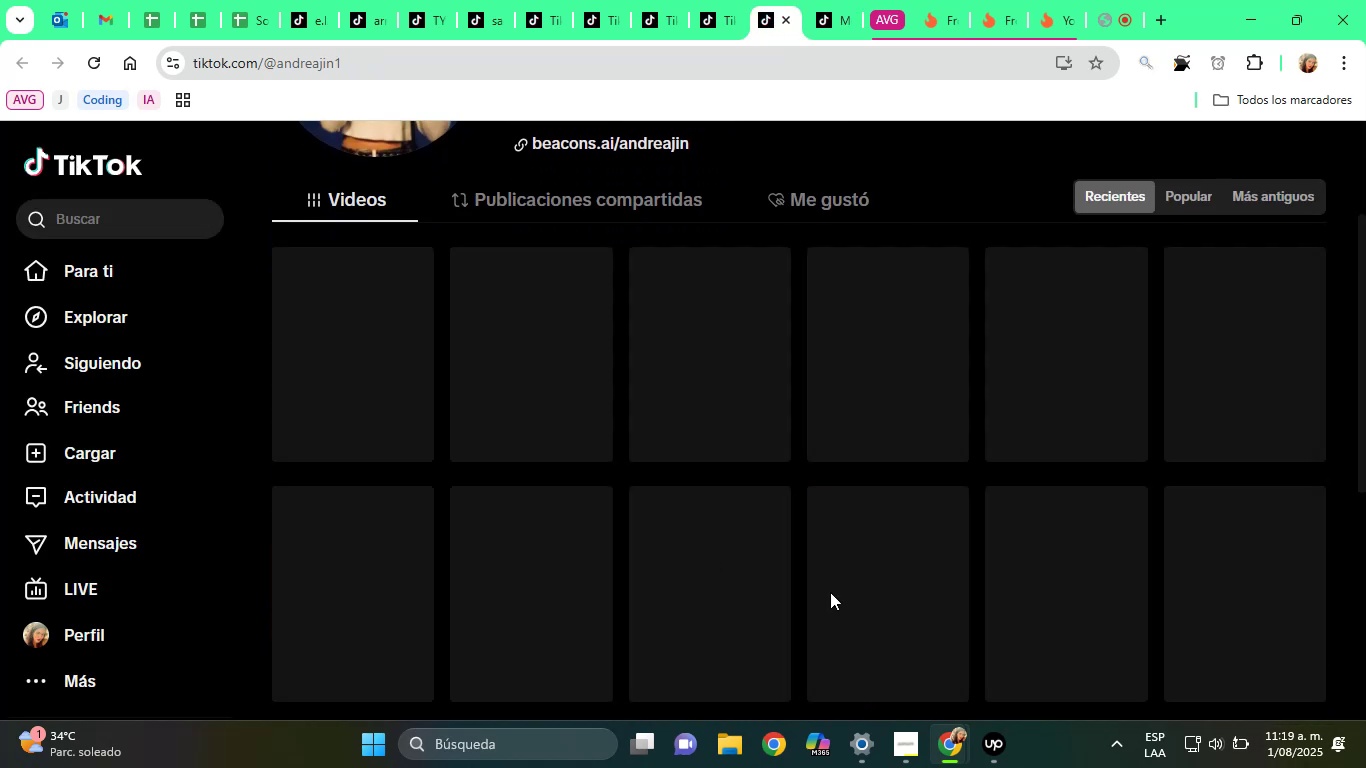 
scroll: coordinate [799, 569], scroll_direction: up, amount: 3.0
 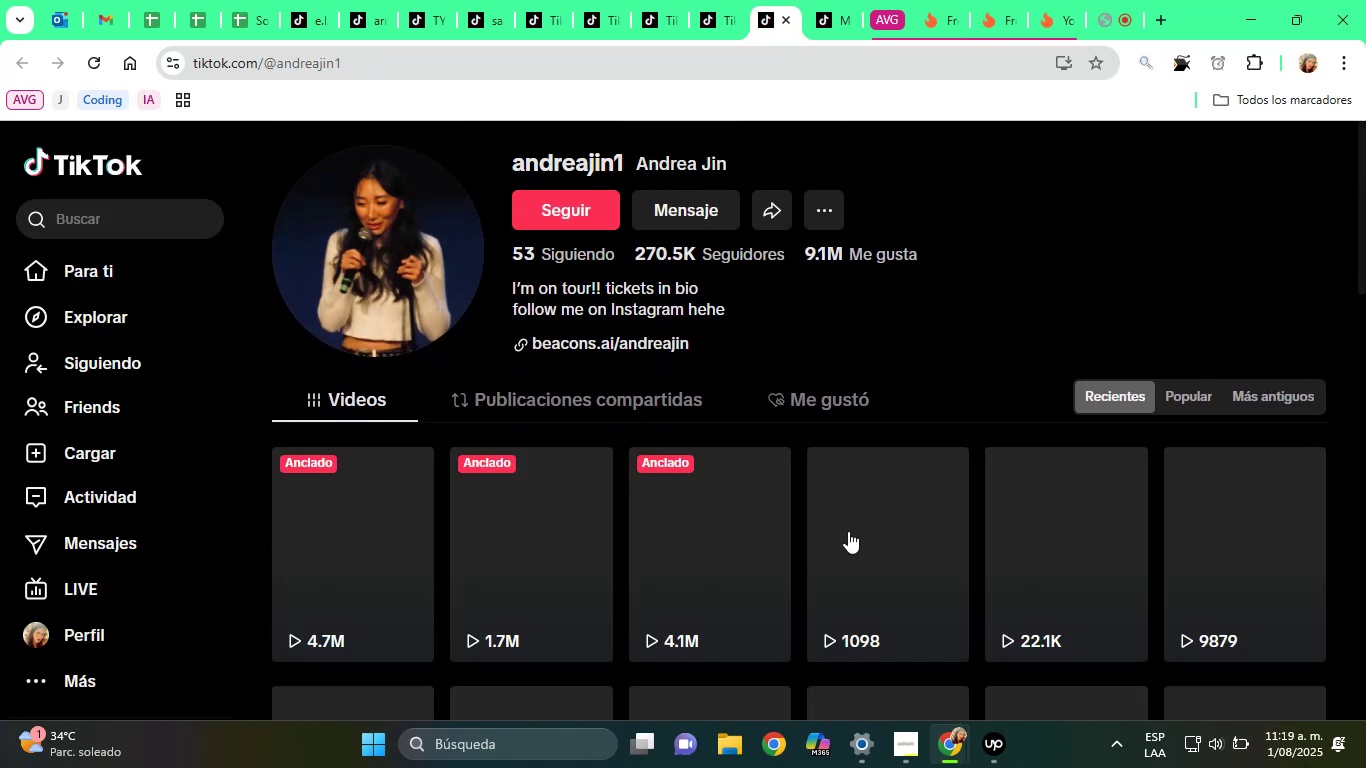 
scroll: coordinate [848, 531], scroll_direction: down, amount: 4.0
 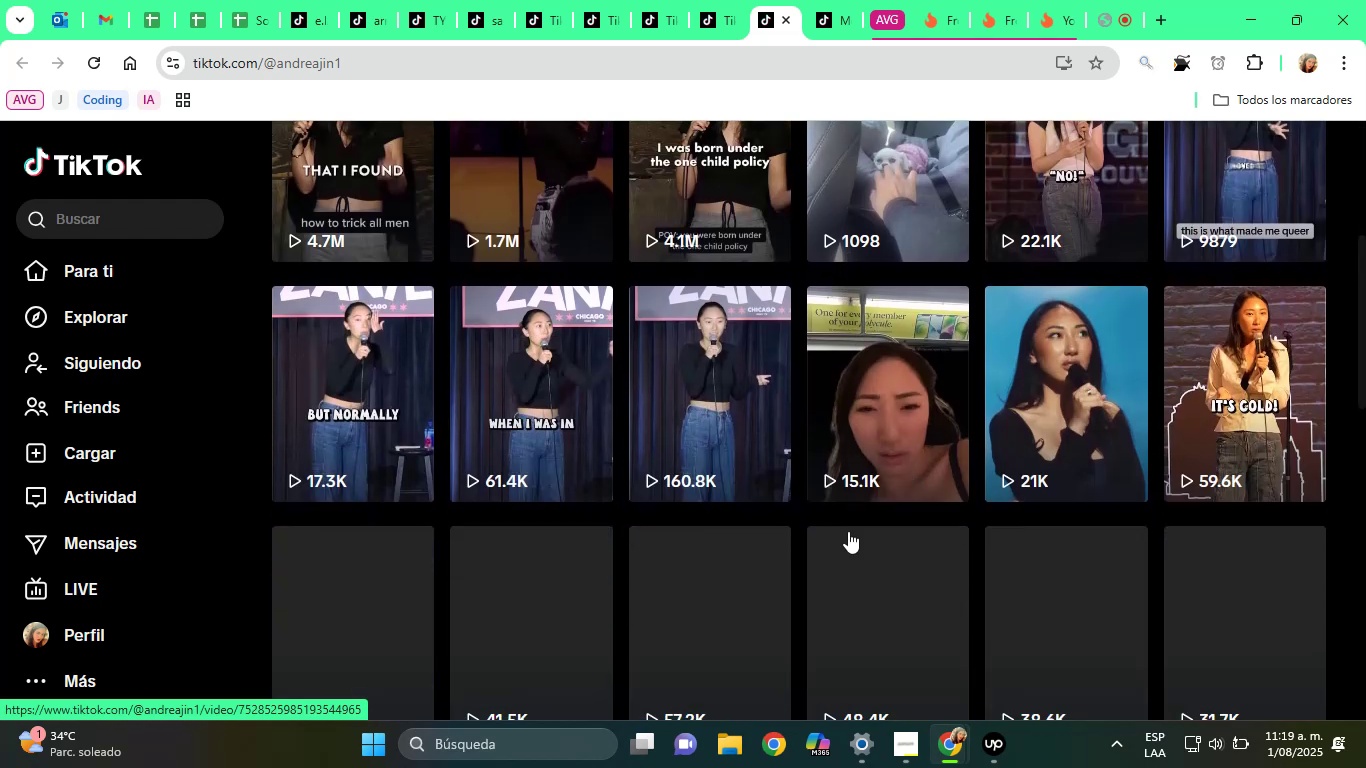 
scroll: coordinate [848, 531], scroll_direction: up, amount: 2.0
 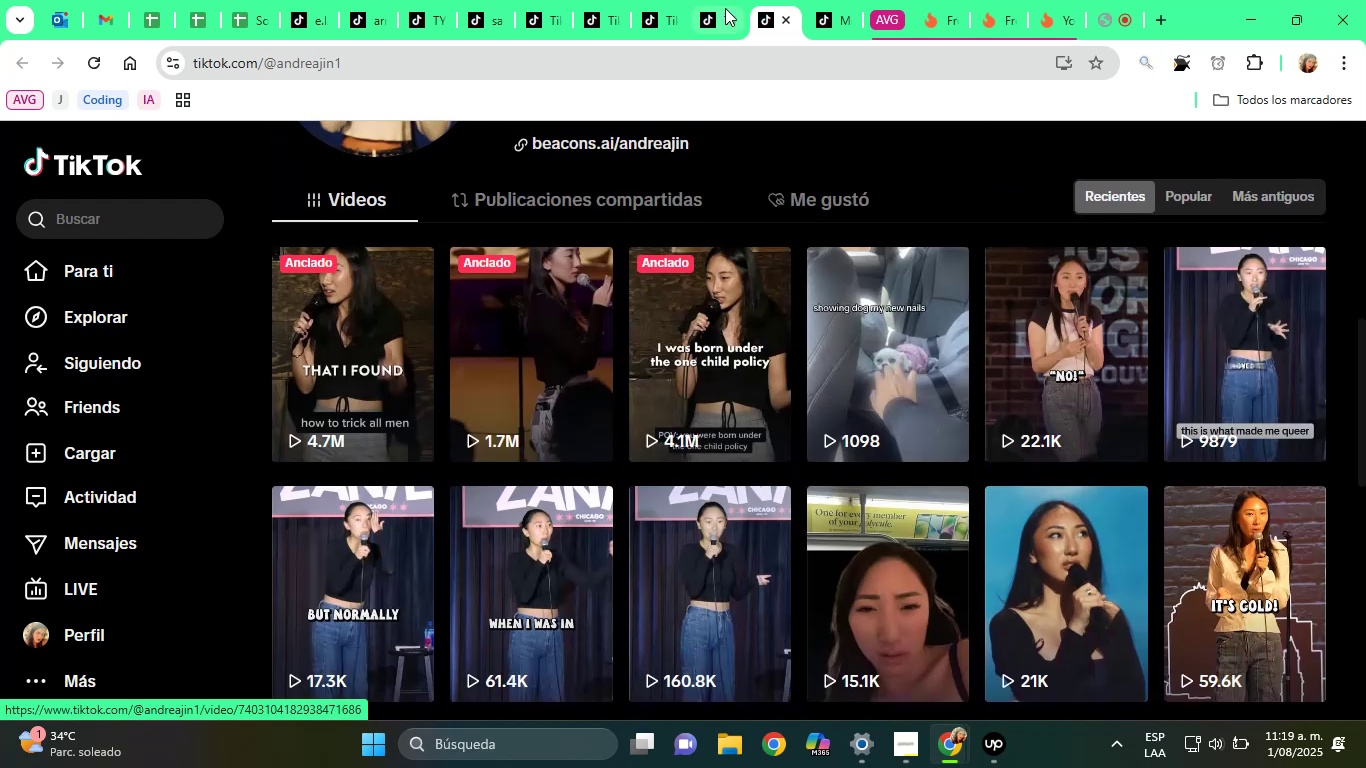 
left_click([708, 0])
 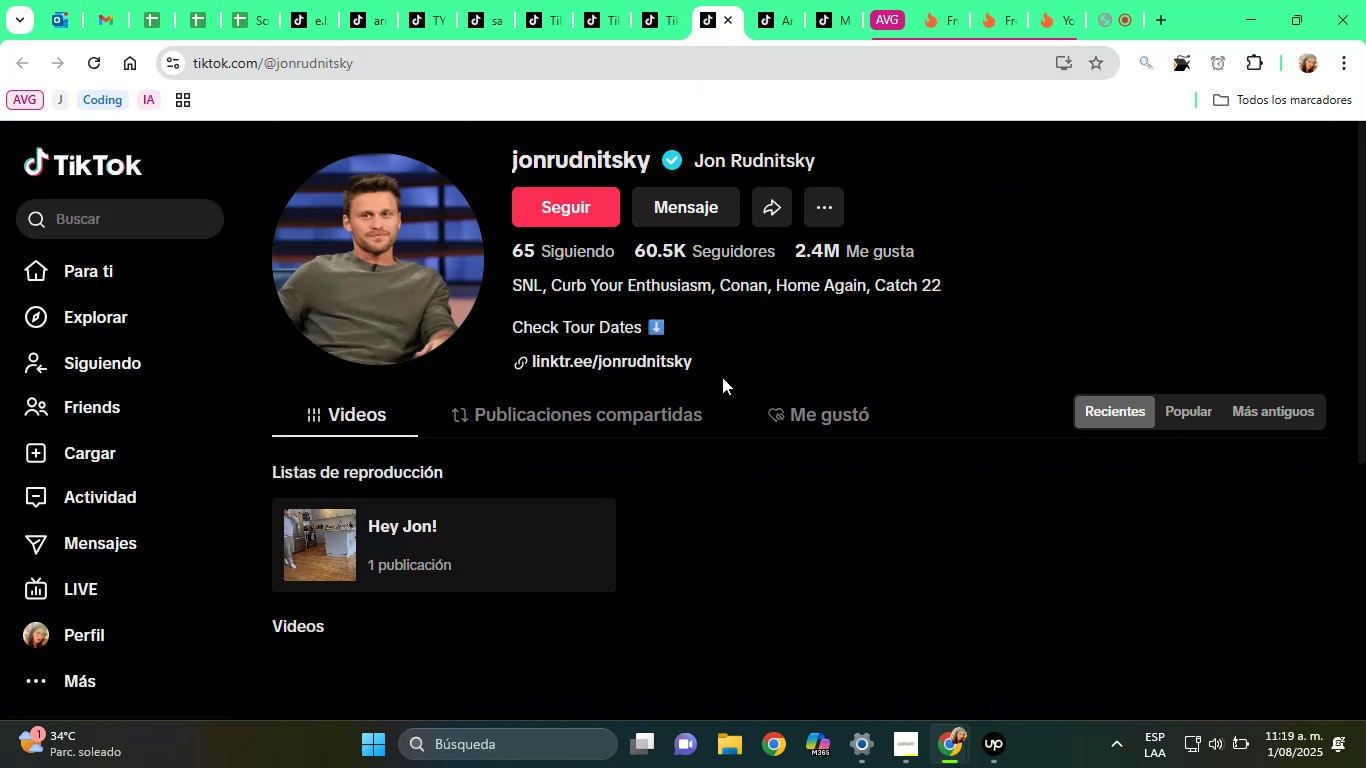 
wait(5.04)
 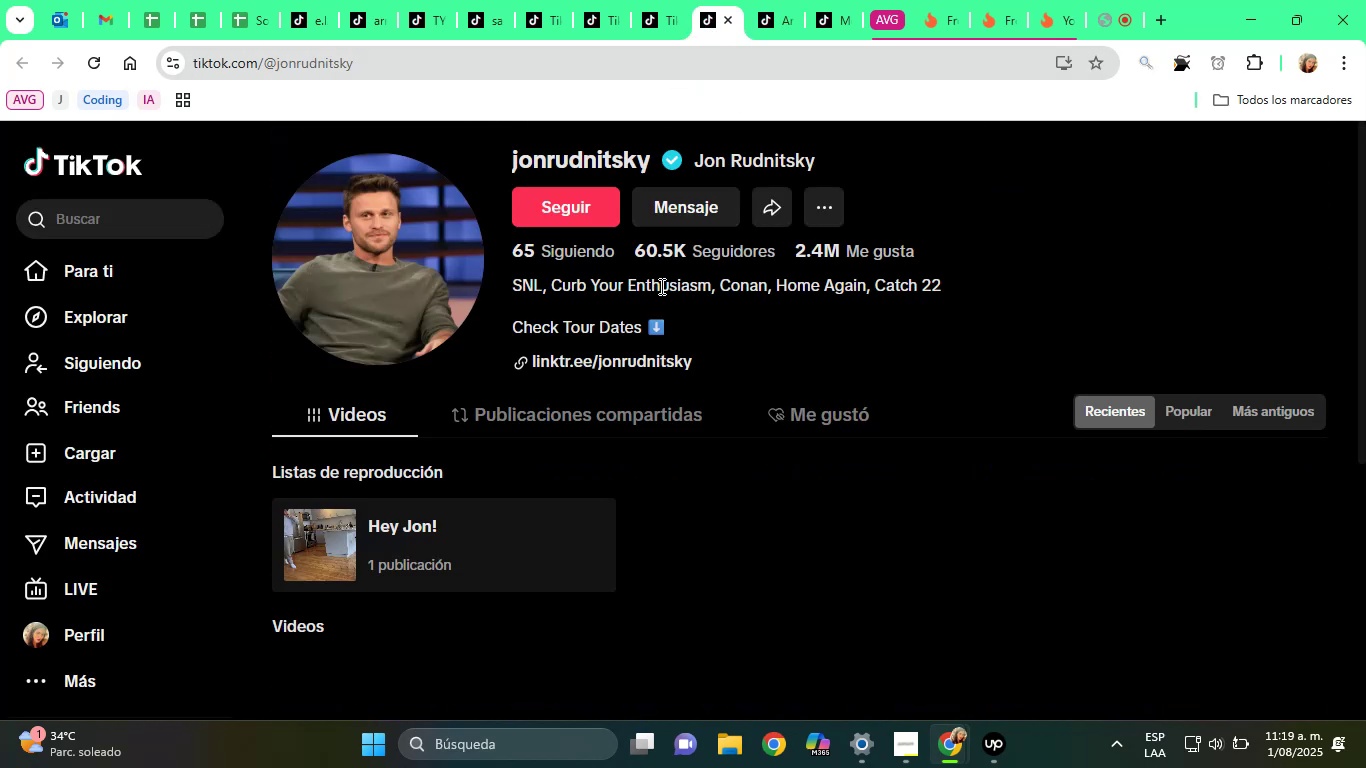 
left_click([724, 18])
 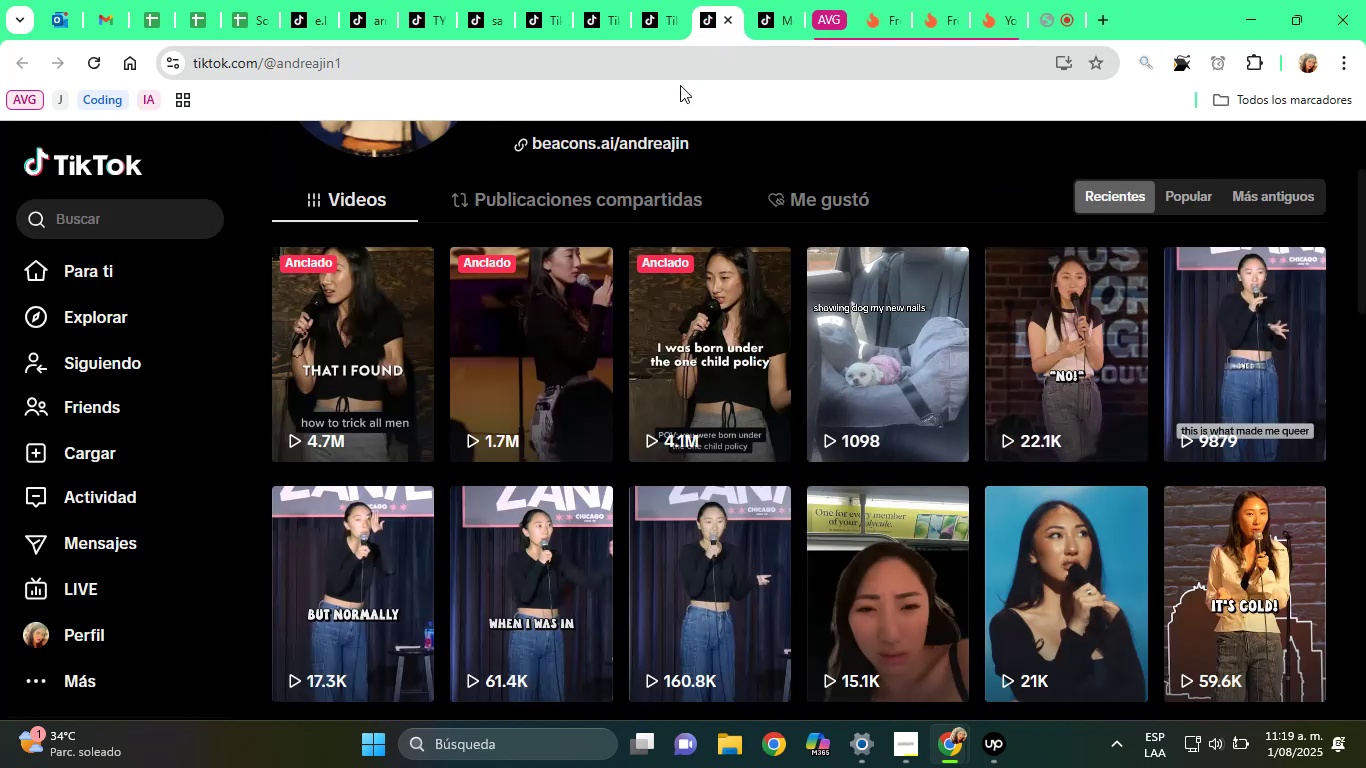 
scroll: coordinate [793, 305], scroll_direction: down, amount: 14.0
 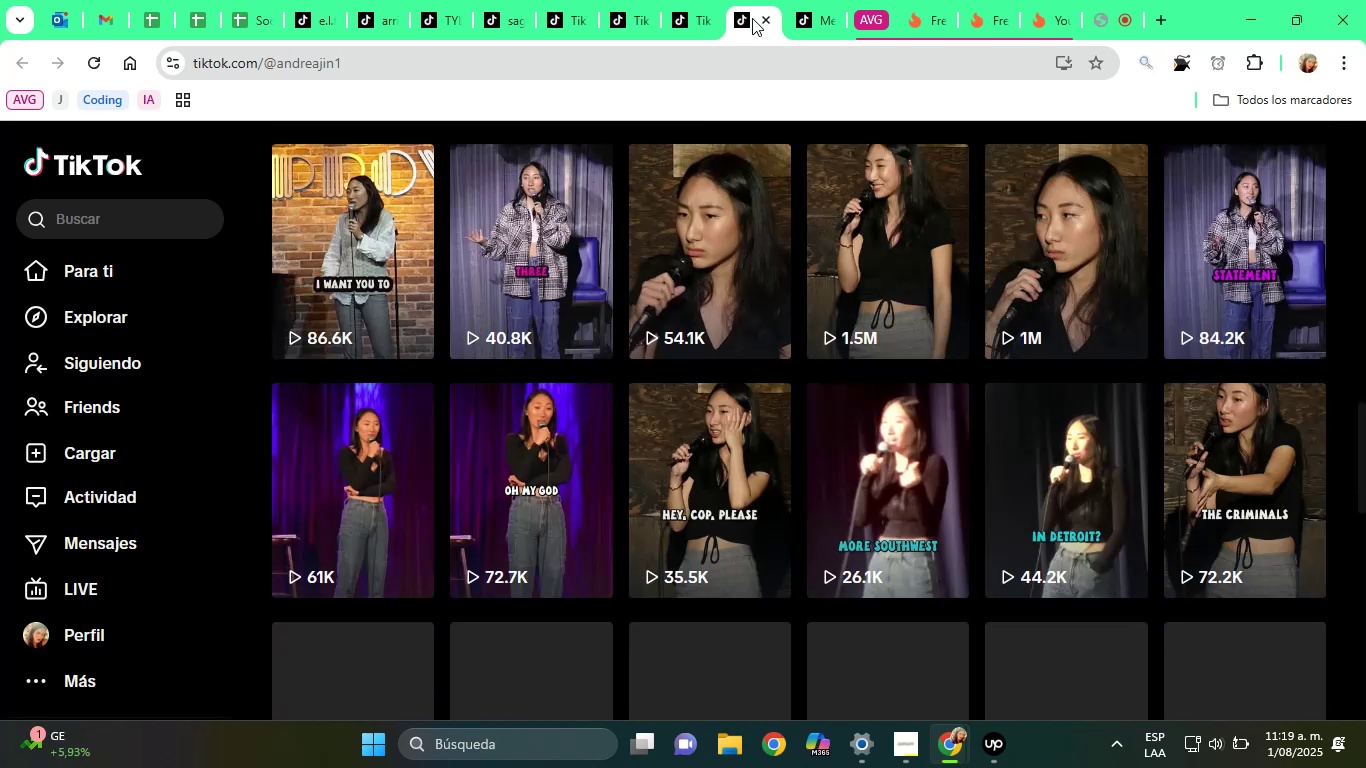 
left_click([764, 12])
 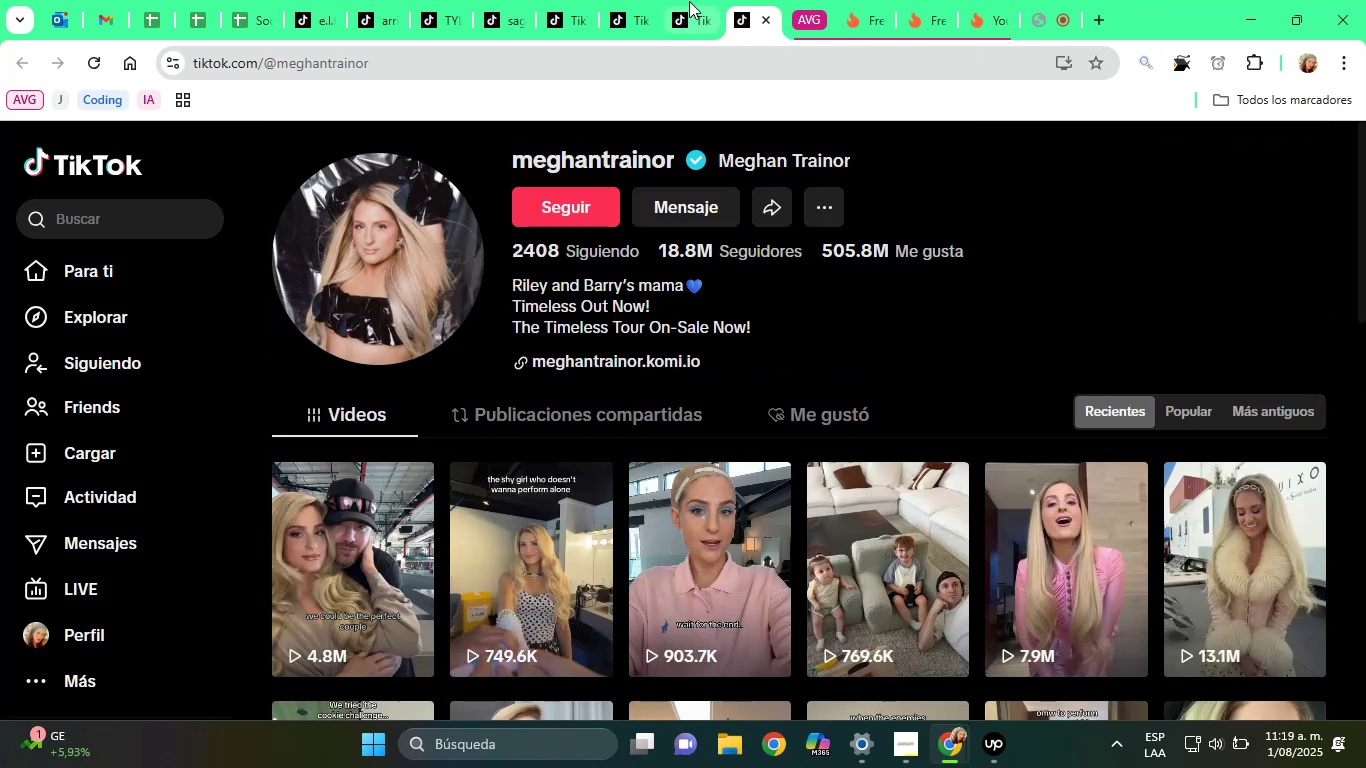 
left_click([666, 0])
 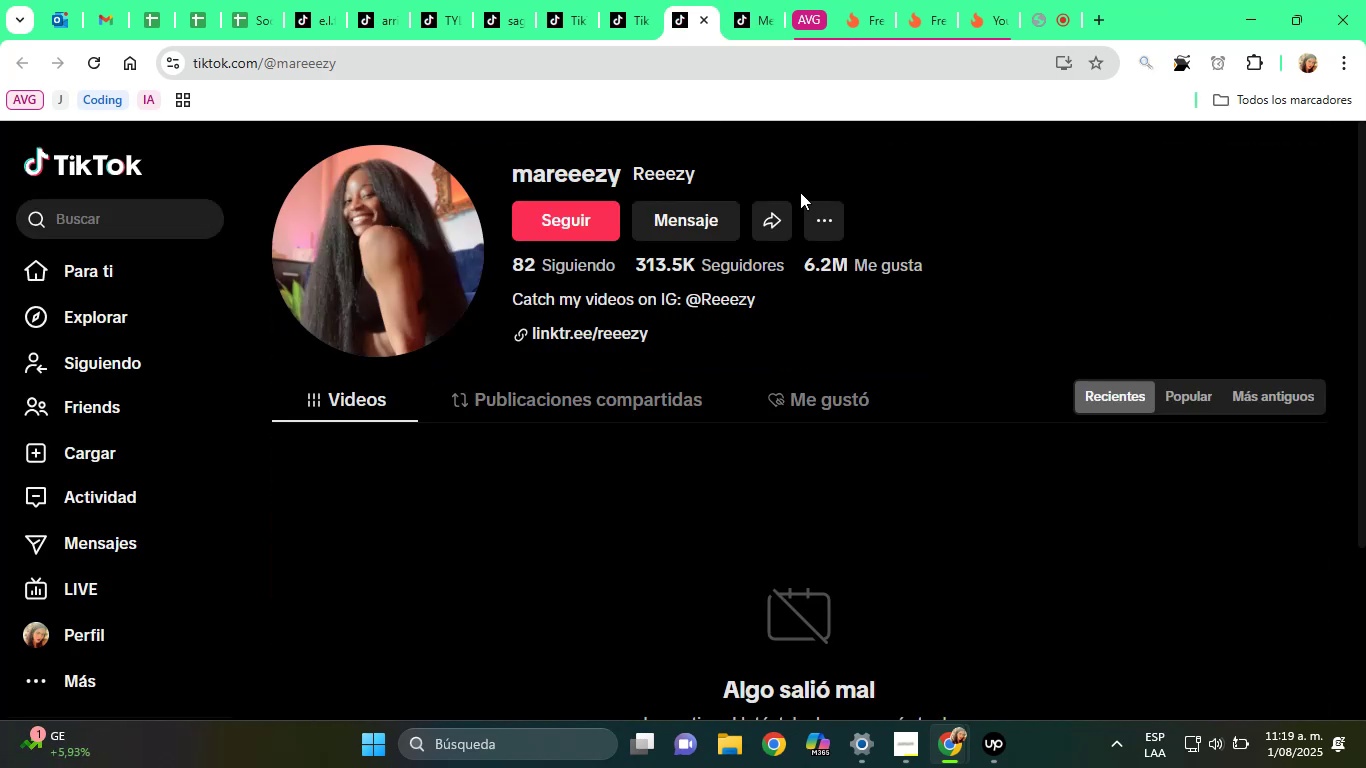 
scroll: coordinate [789, 337], scroll_direction: down, amount: 4.0
 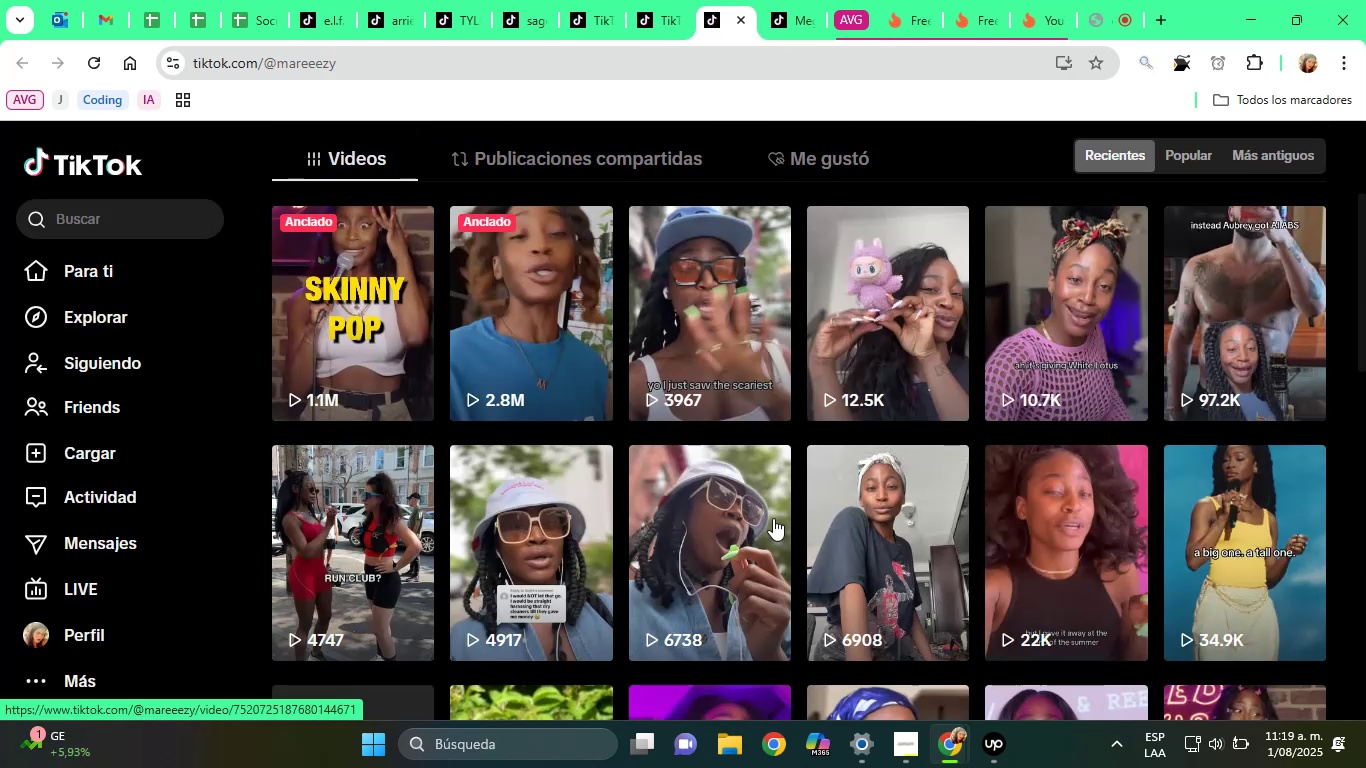 
wait(5.31)
 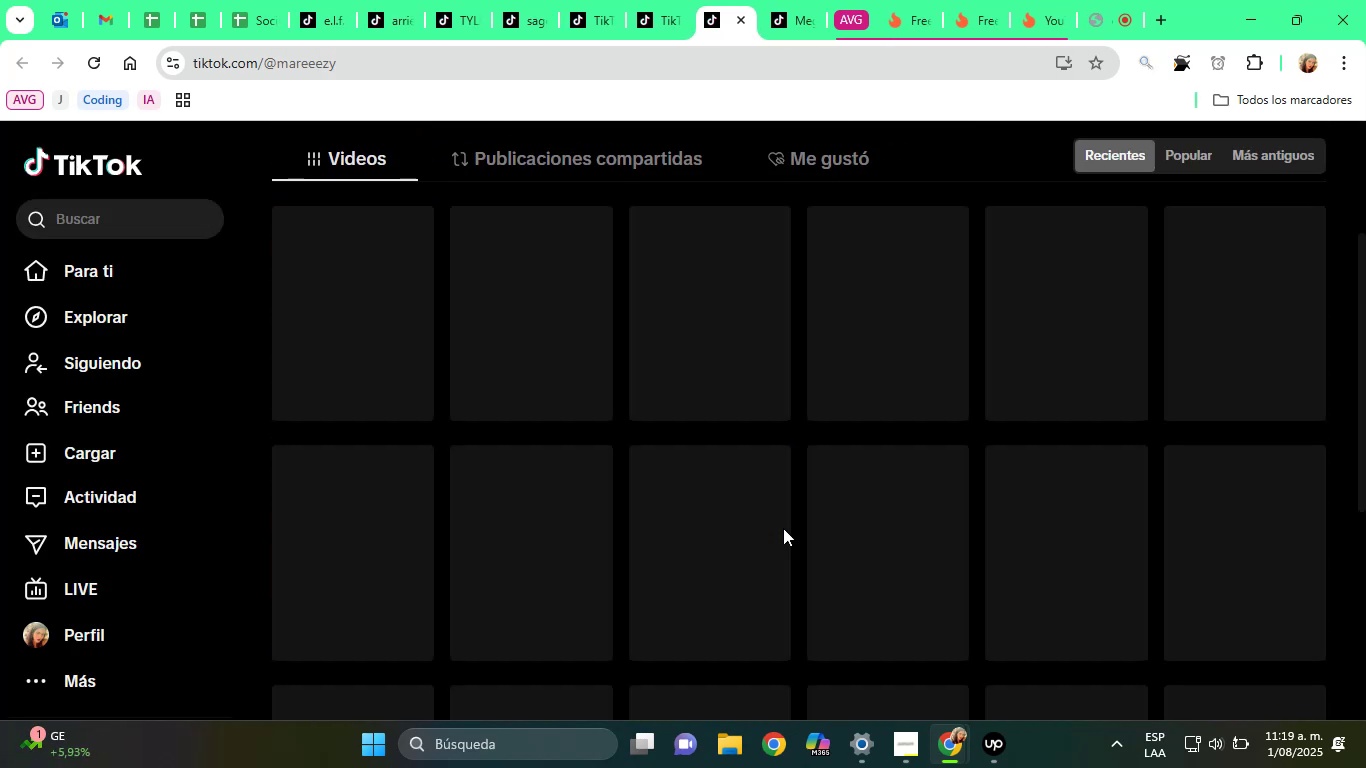 
scroll: coordinate [912, 264], scroll_direction: up, amount: 8.0
 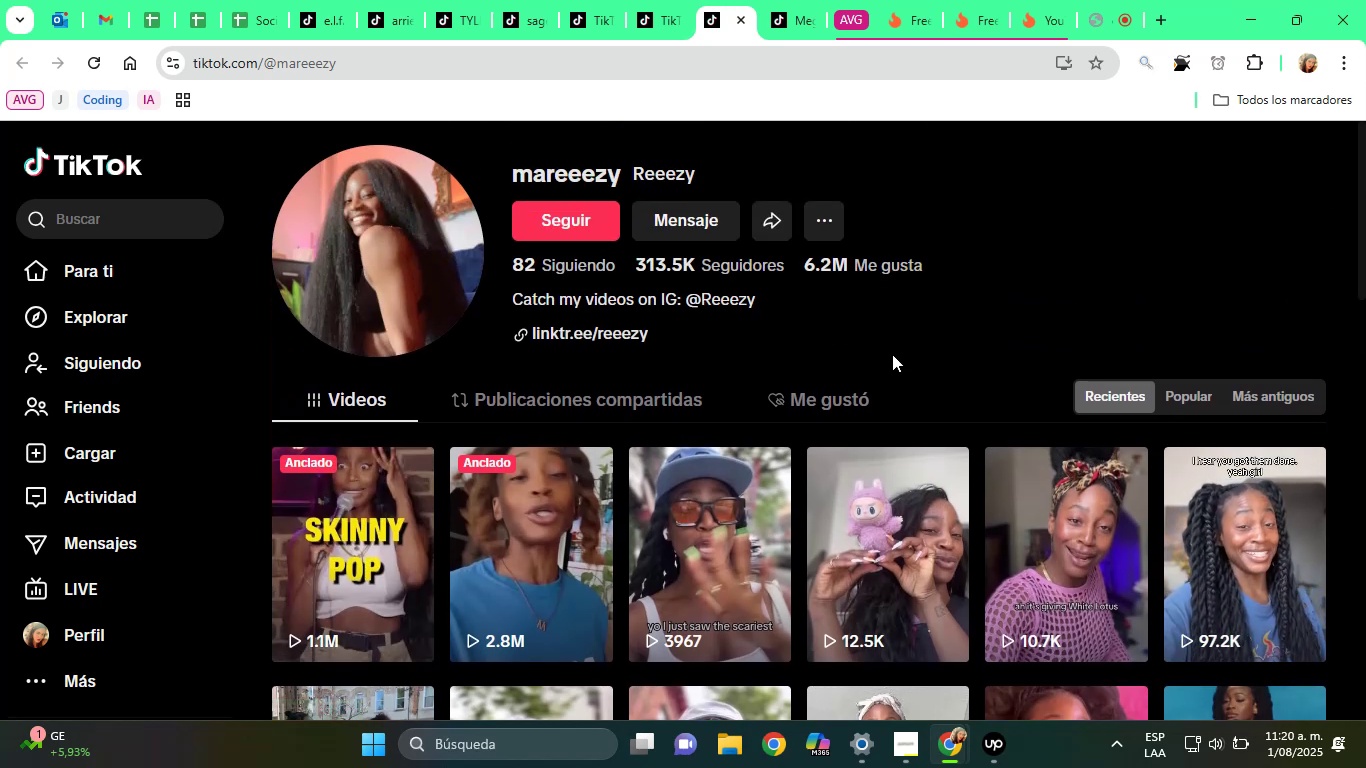 
scroll: coordinate [884, 359], scroll_direction: down, amount: 5.0
 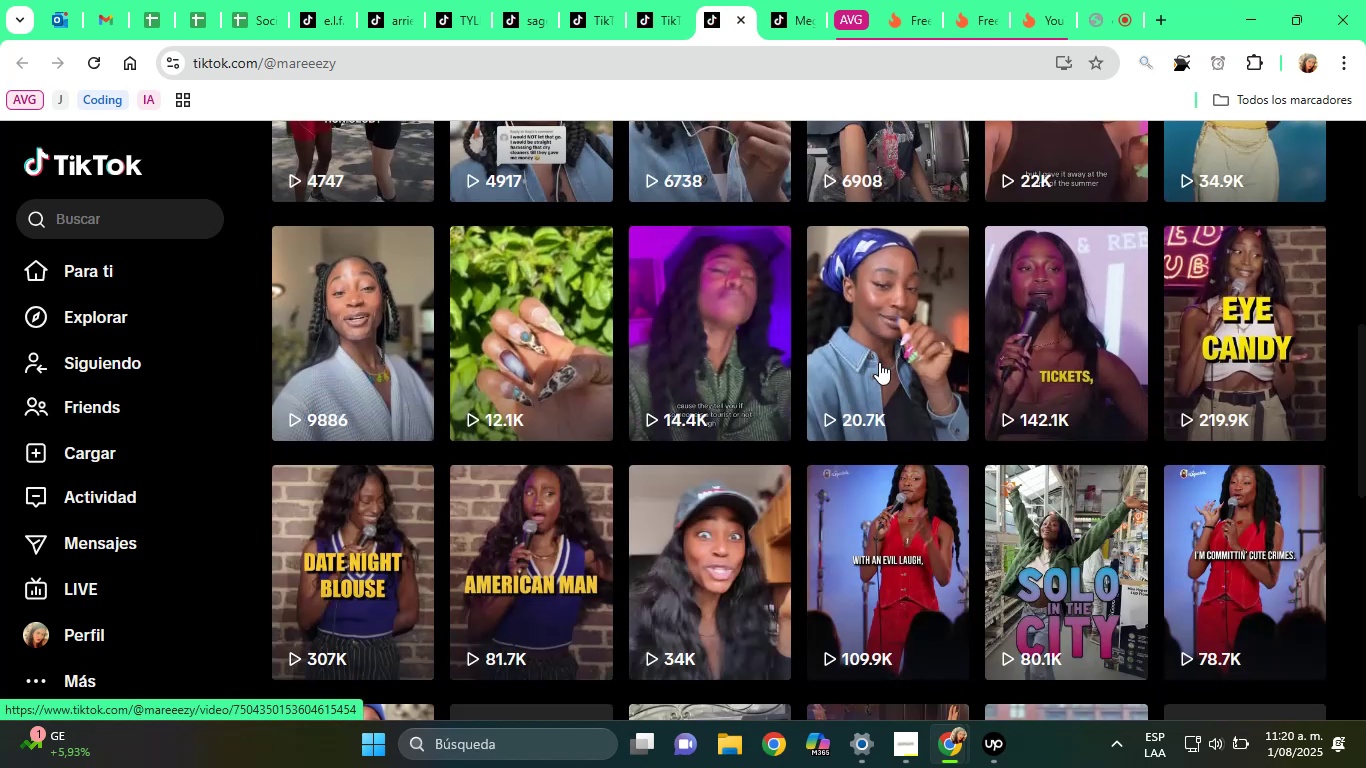 
scroll: coordinate [875, 360], scroll_direction: up, amount: 5.0
 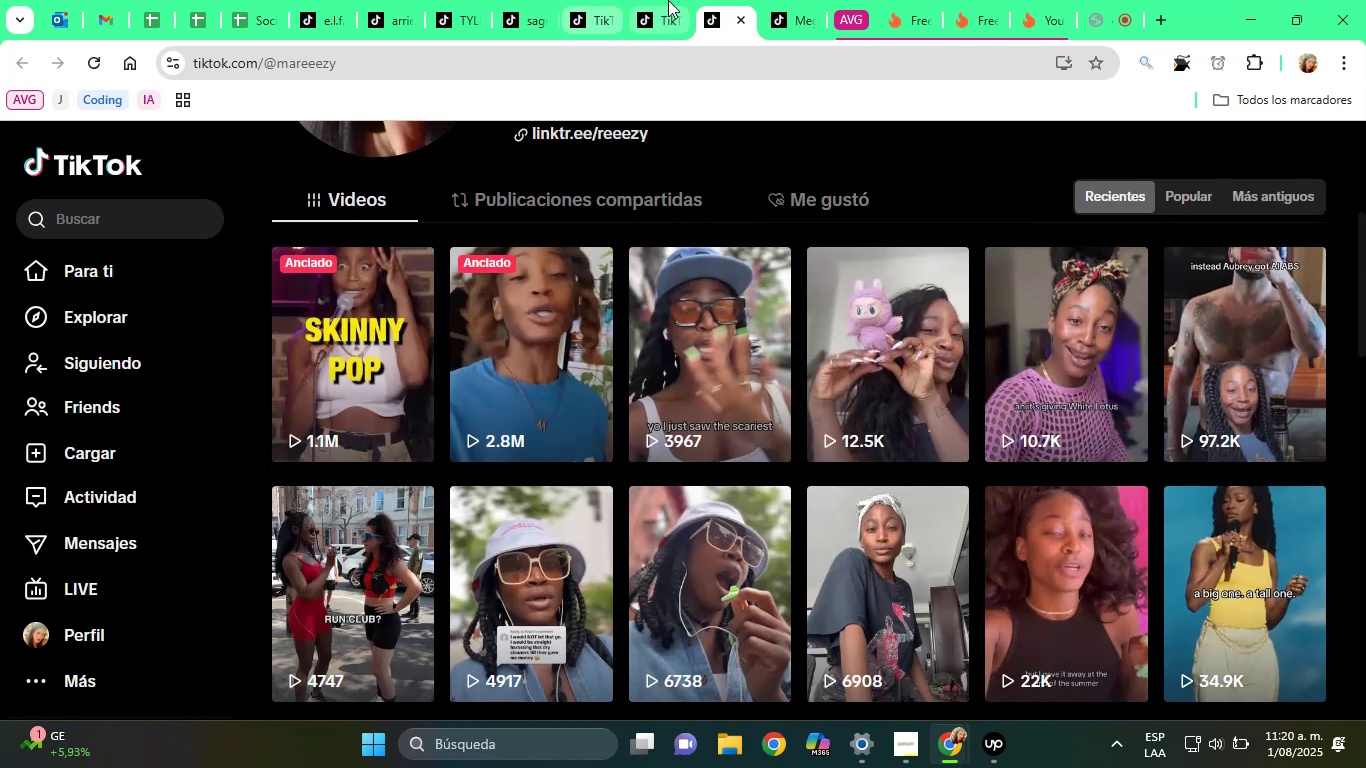 
left_click([674, 0])
 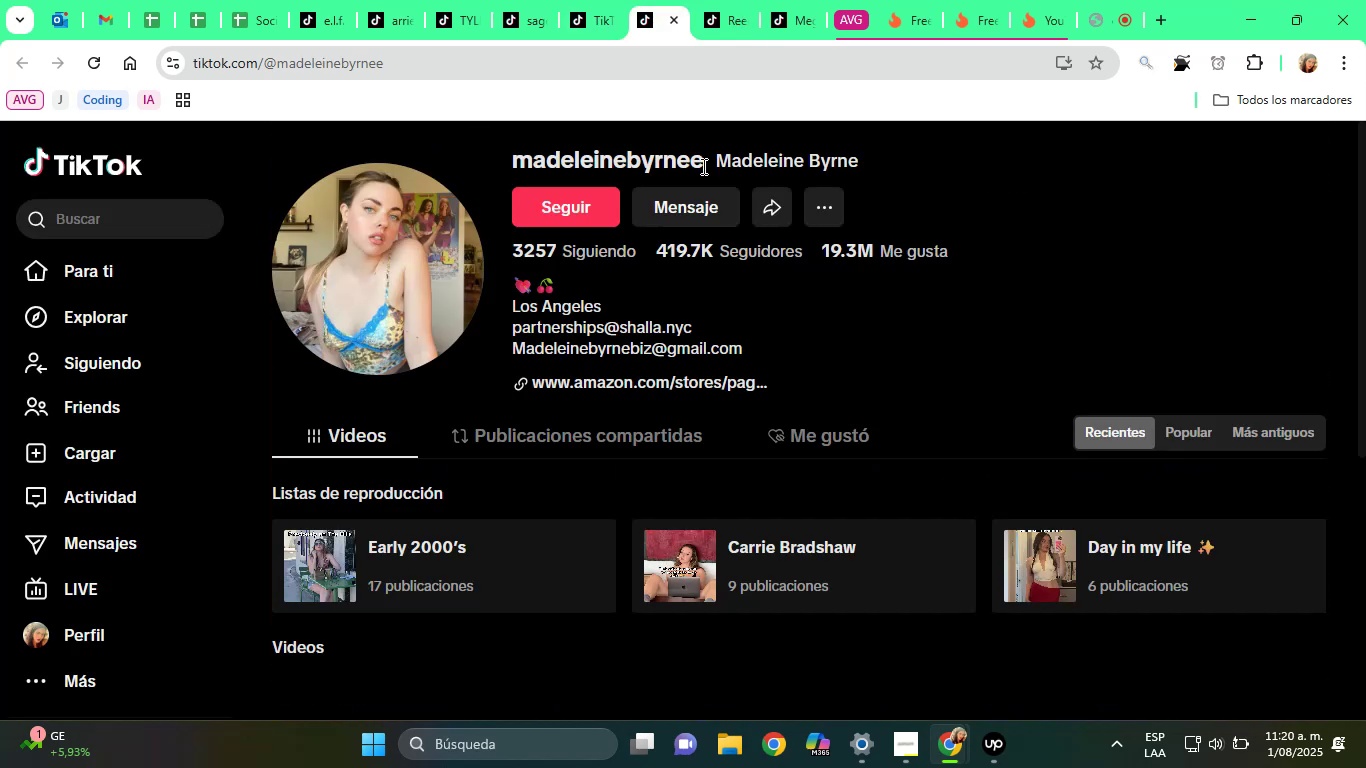 
scroll: coordinate [798, 623], scroll_direction: down, amount: 5.0
 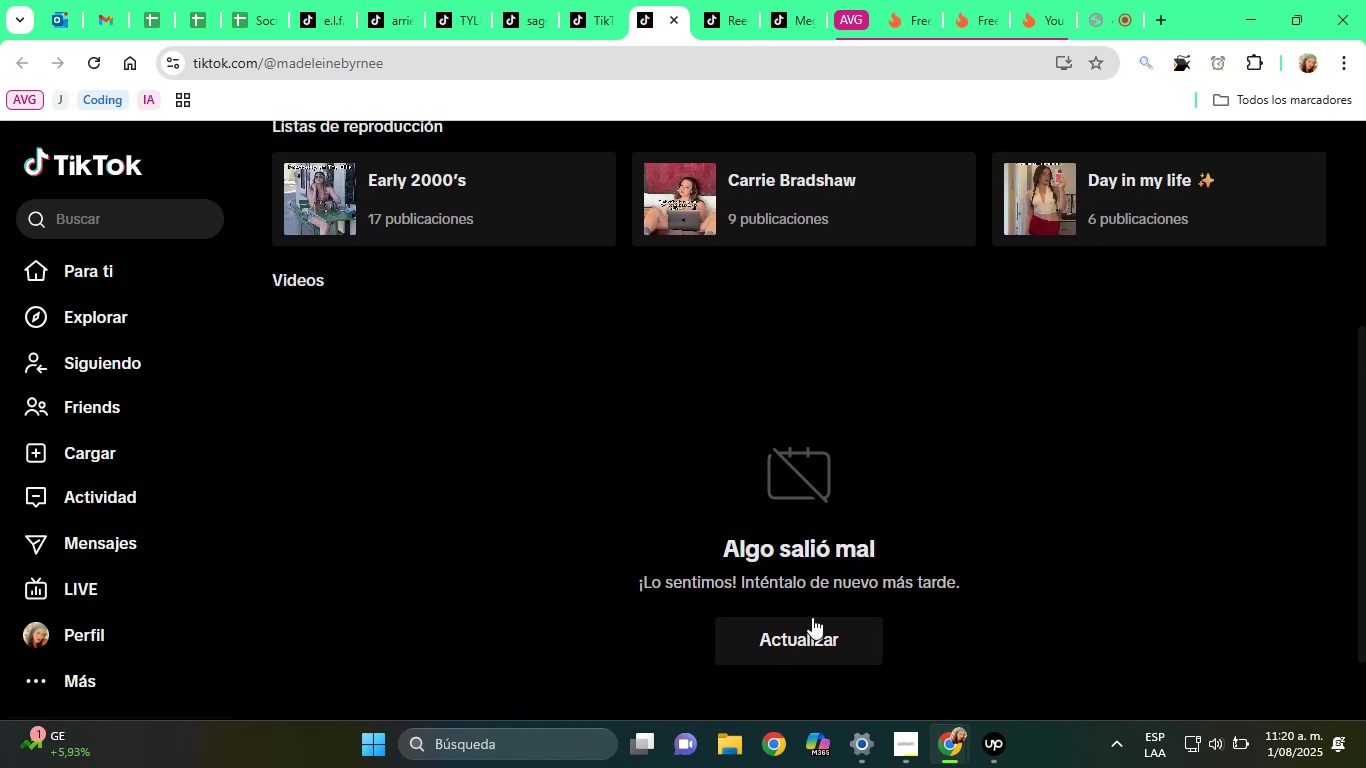 
left_click([816, 638])
 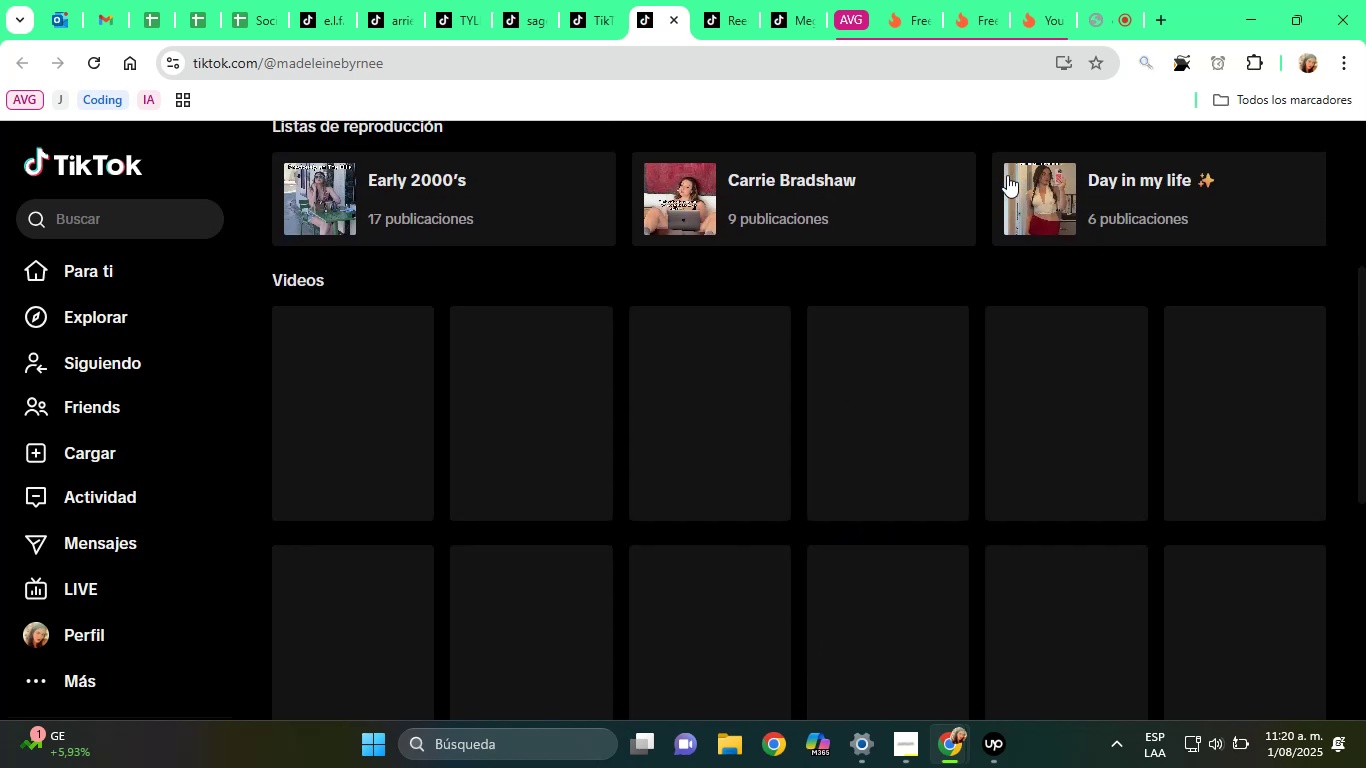 
scroll: coordinate [778, 218], scroll_direction: up, amount: 4.0
 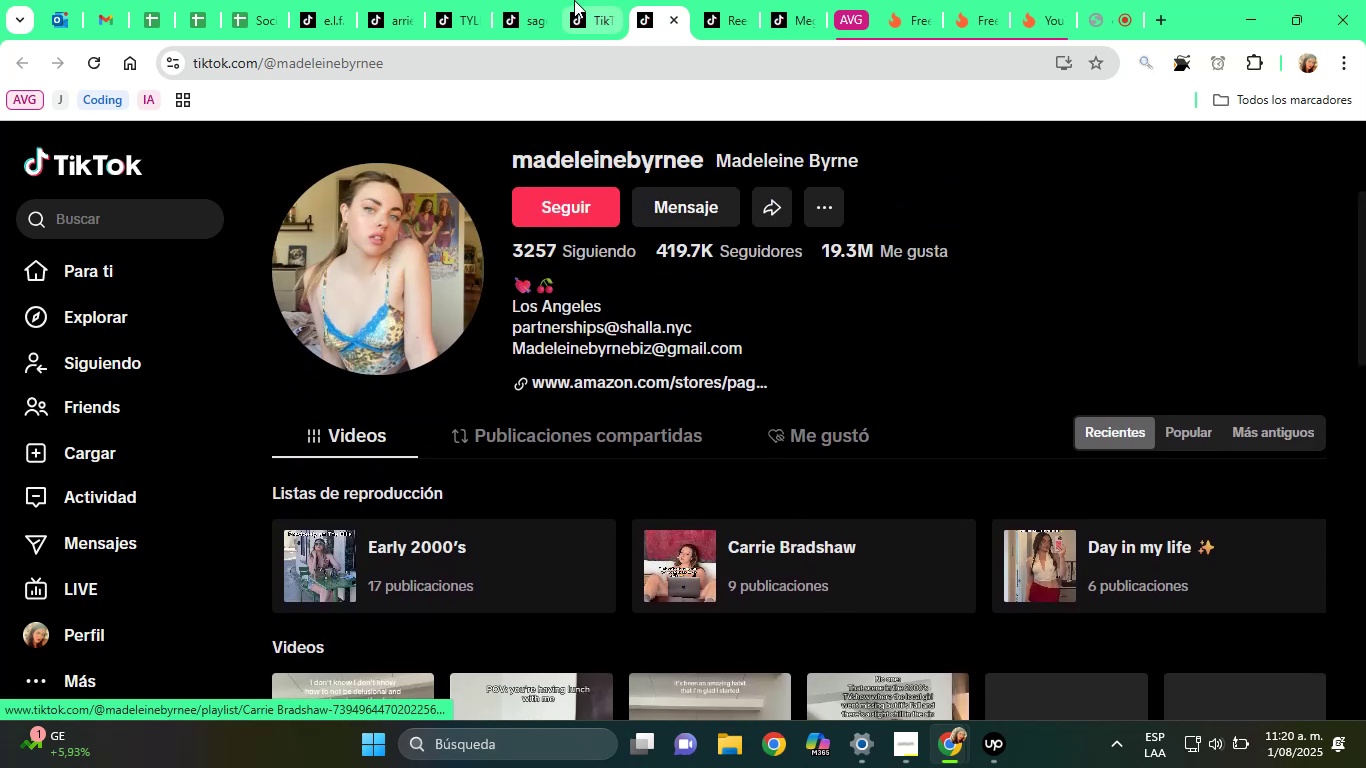 
left_click([574, 0])
 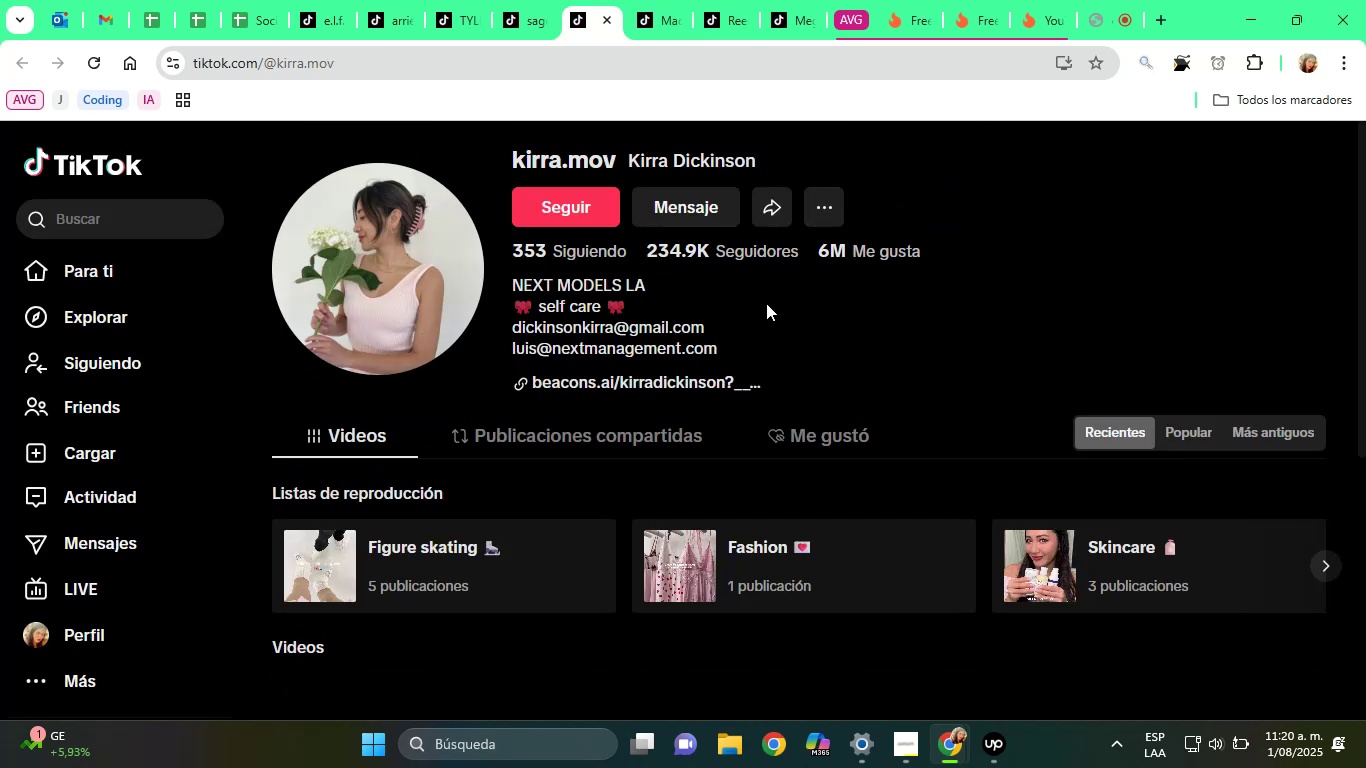 
left_click([526, 24])
 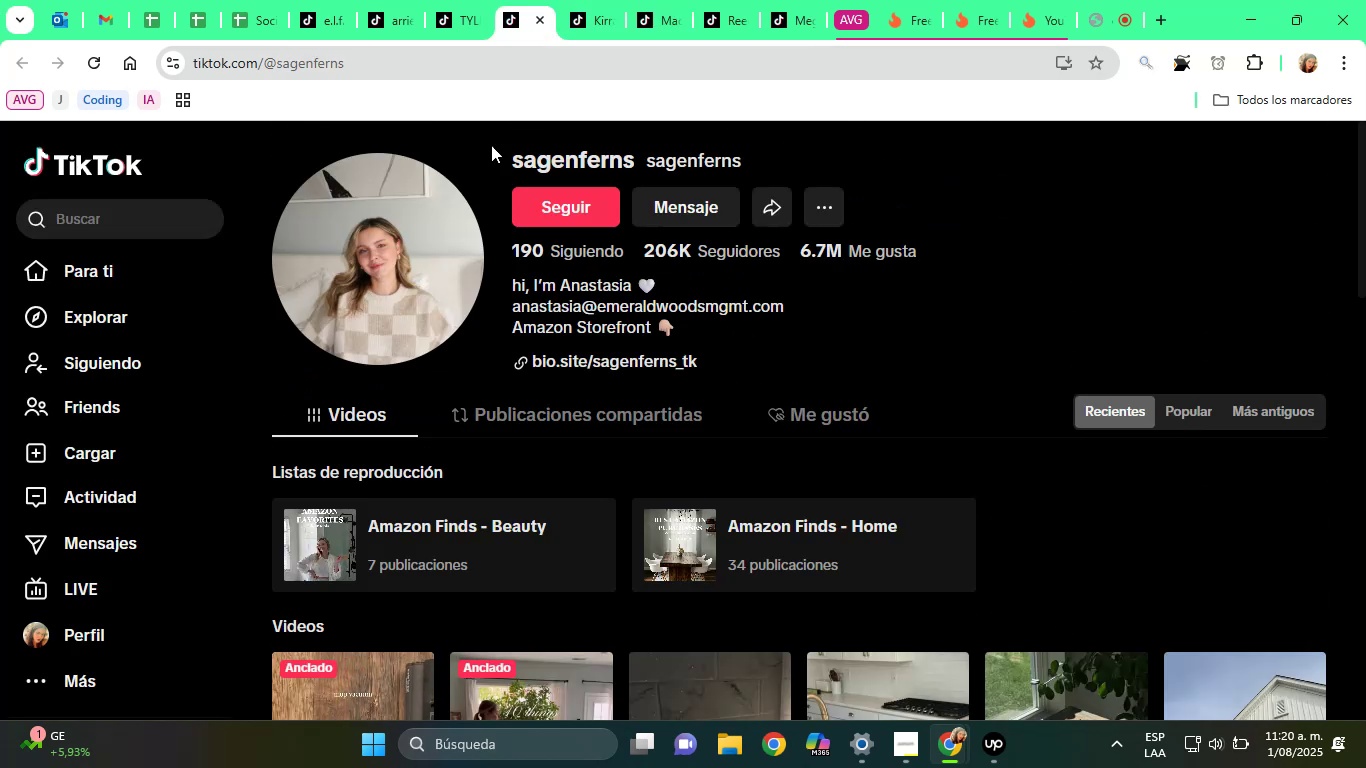 
scroll: coordinate [614, 374], scroll_direction: down, amount: 2.0
 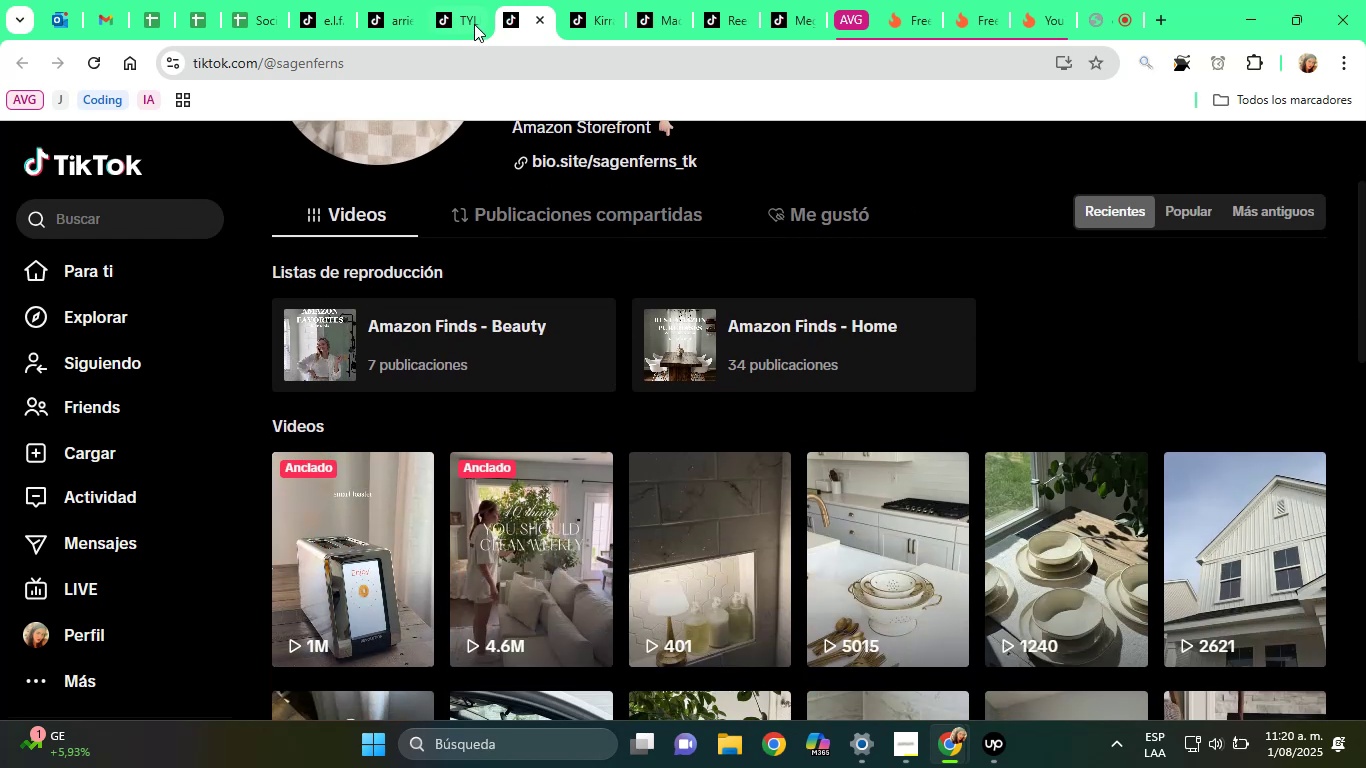 
left_click([472, 15])
 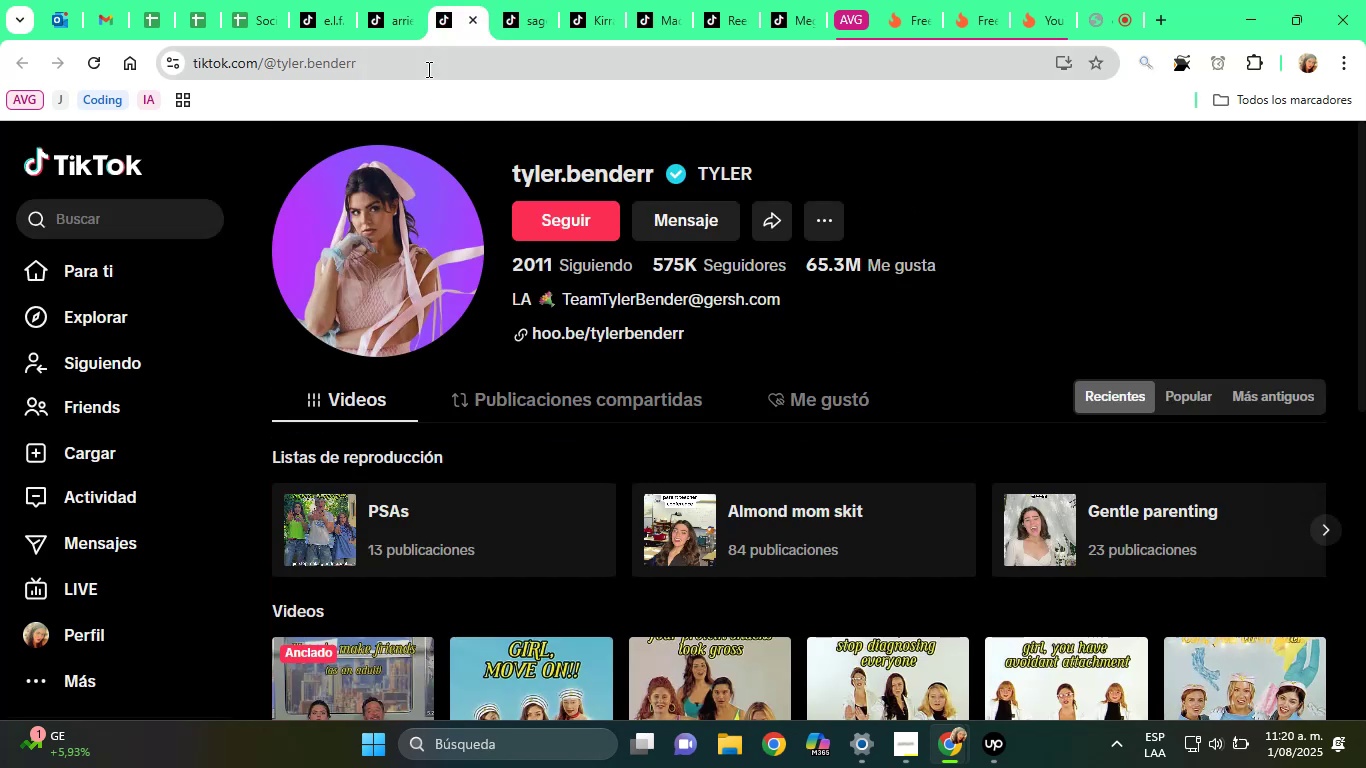 
left_click([384, 13])
 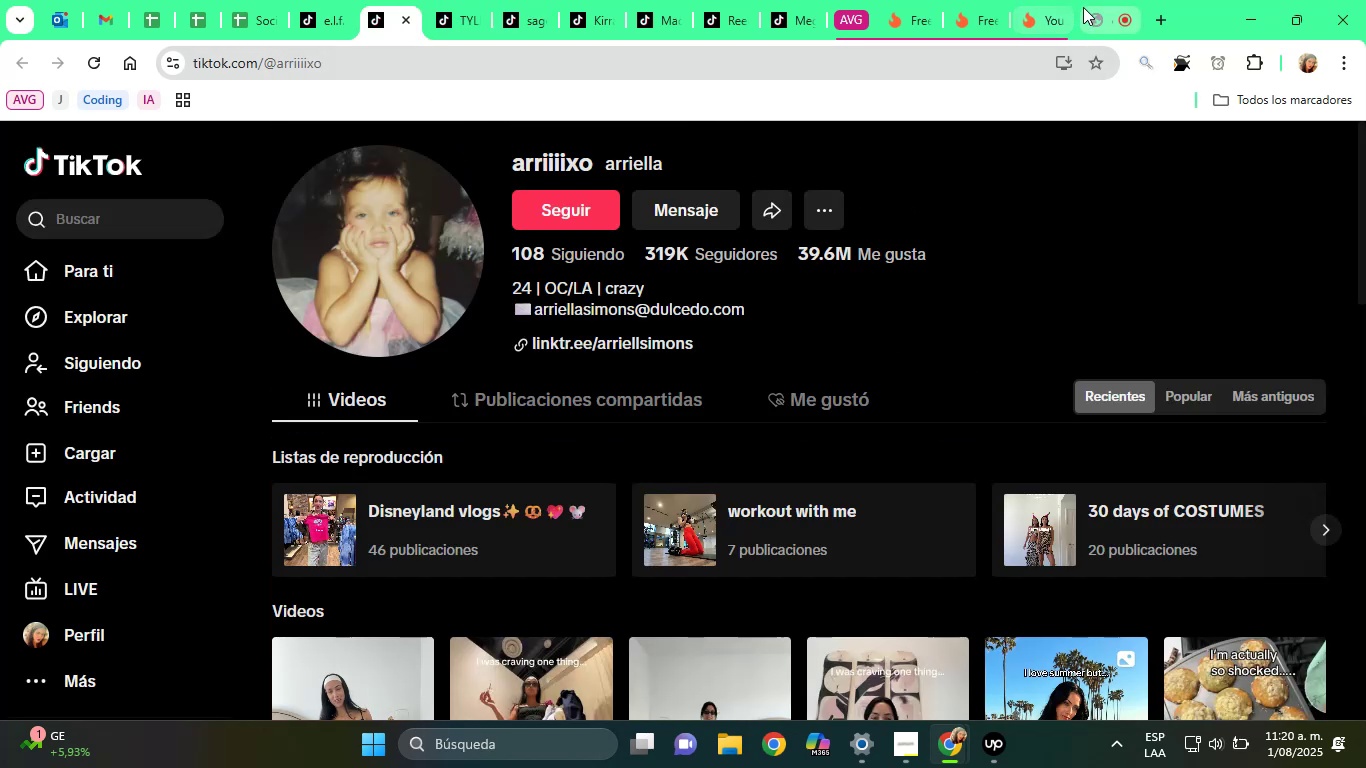 
left_click([1099, 0])
 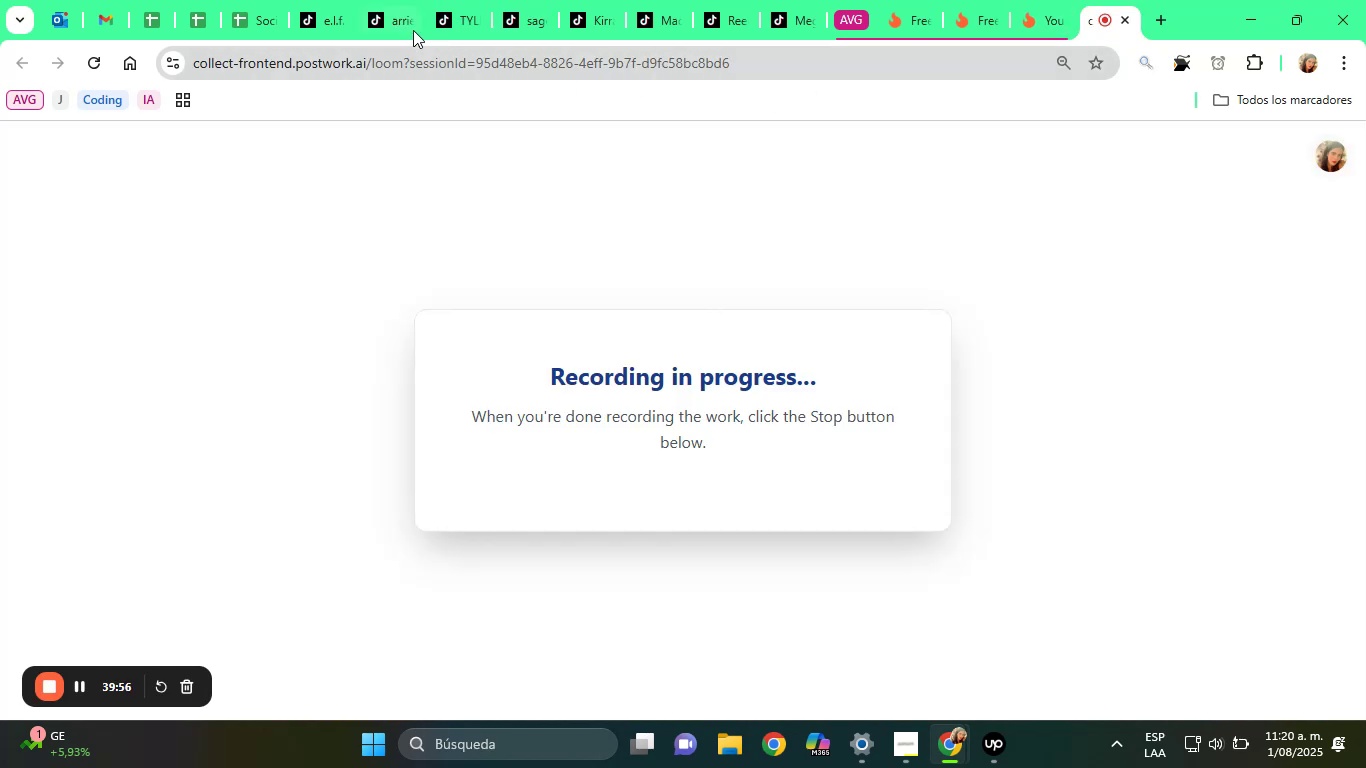 
left_click([384, 11])
 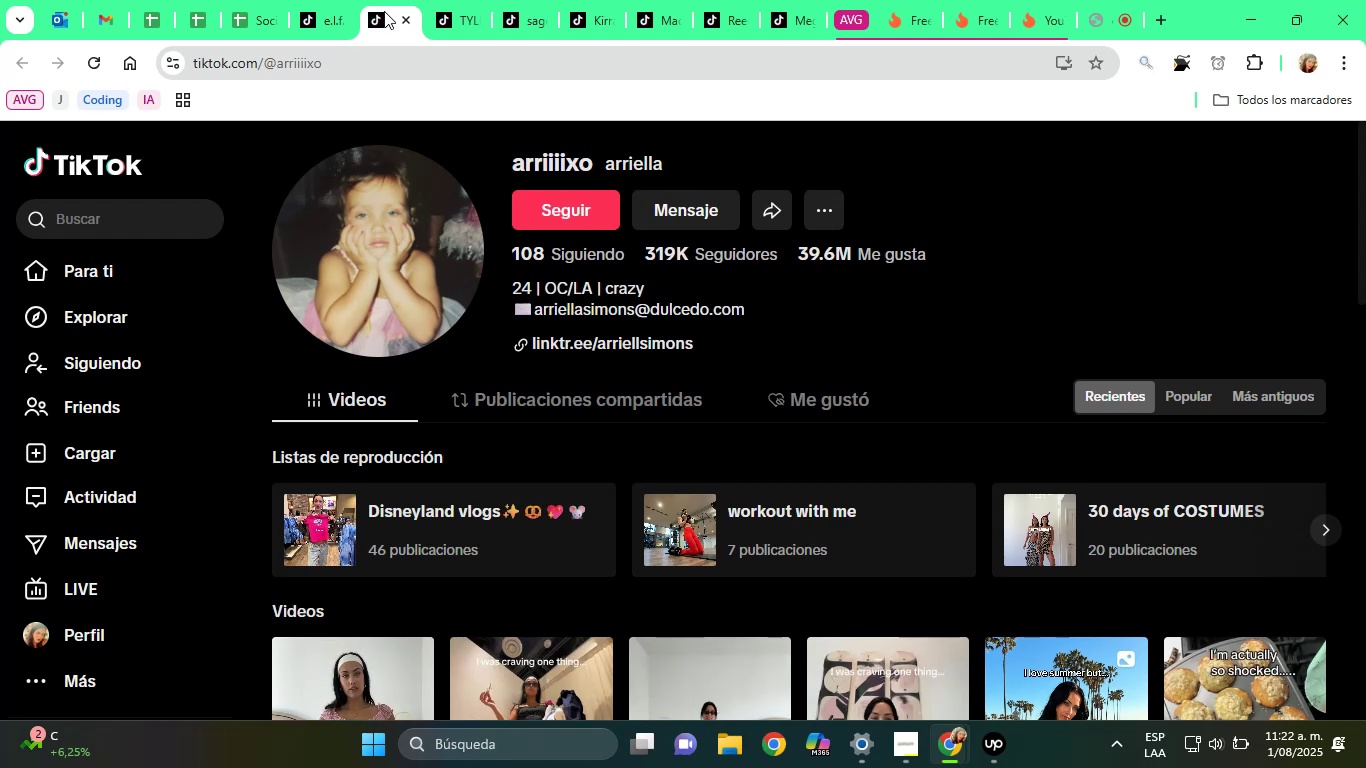 
wait(111.4)
 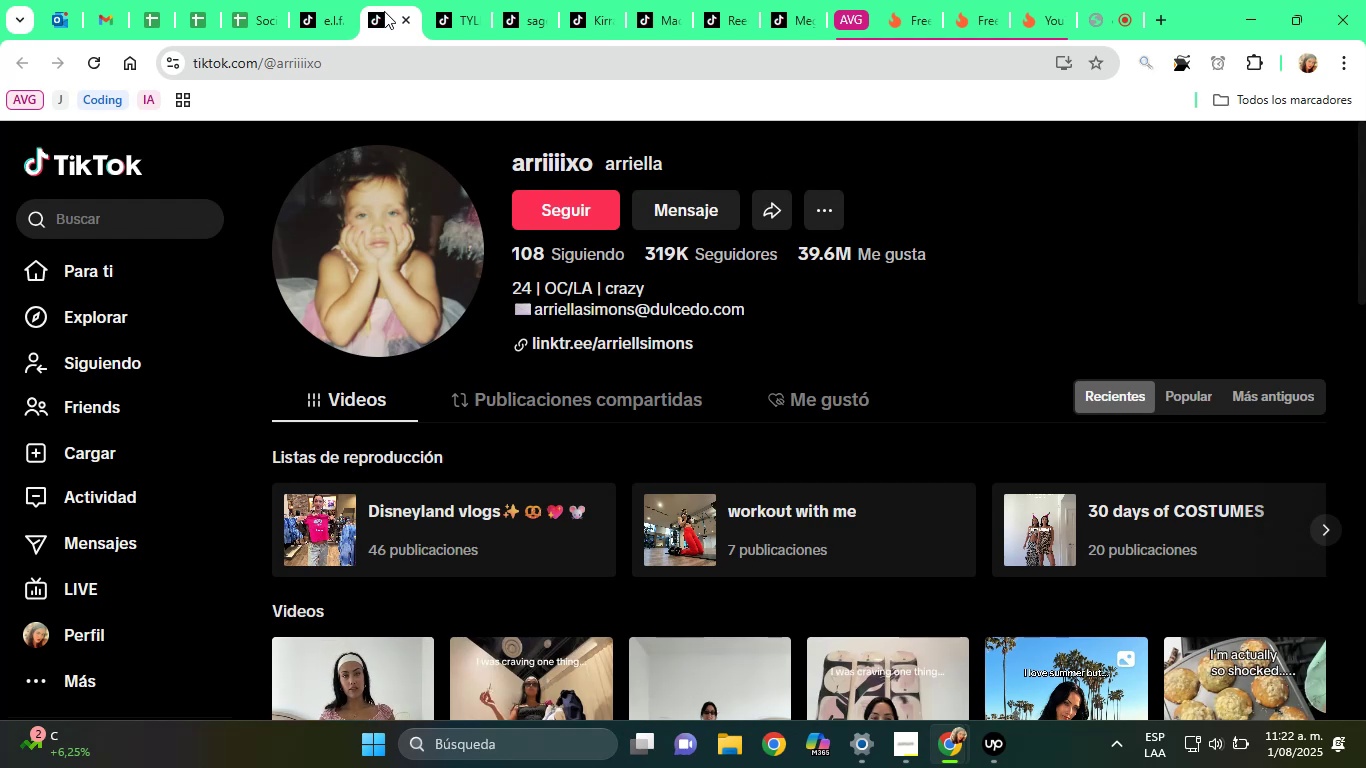 
left_click([252, 22])
 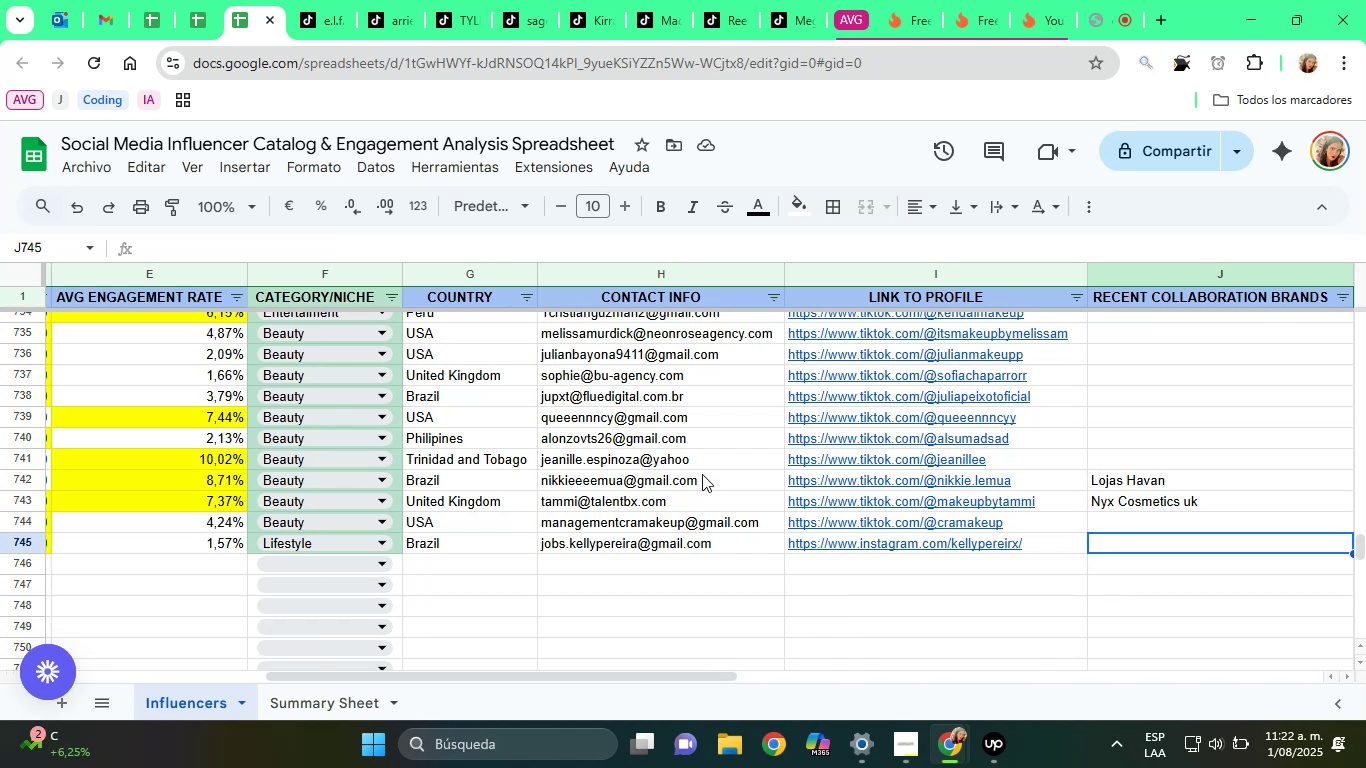 
key(ArrowDown)
 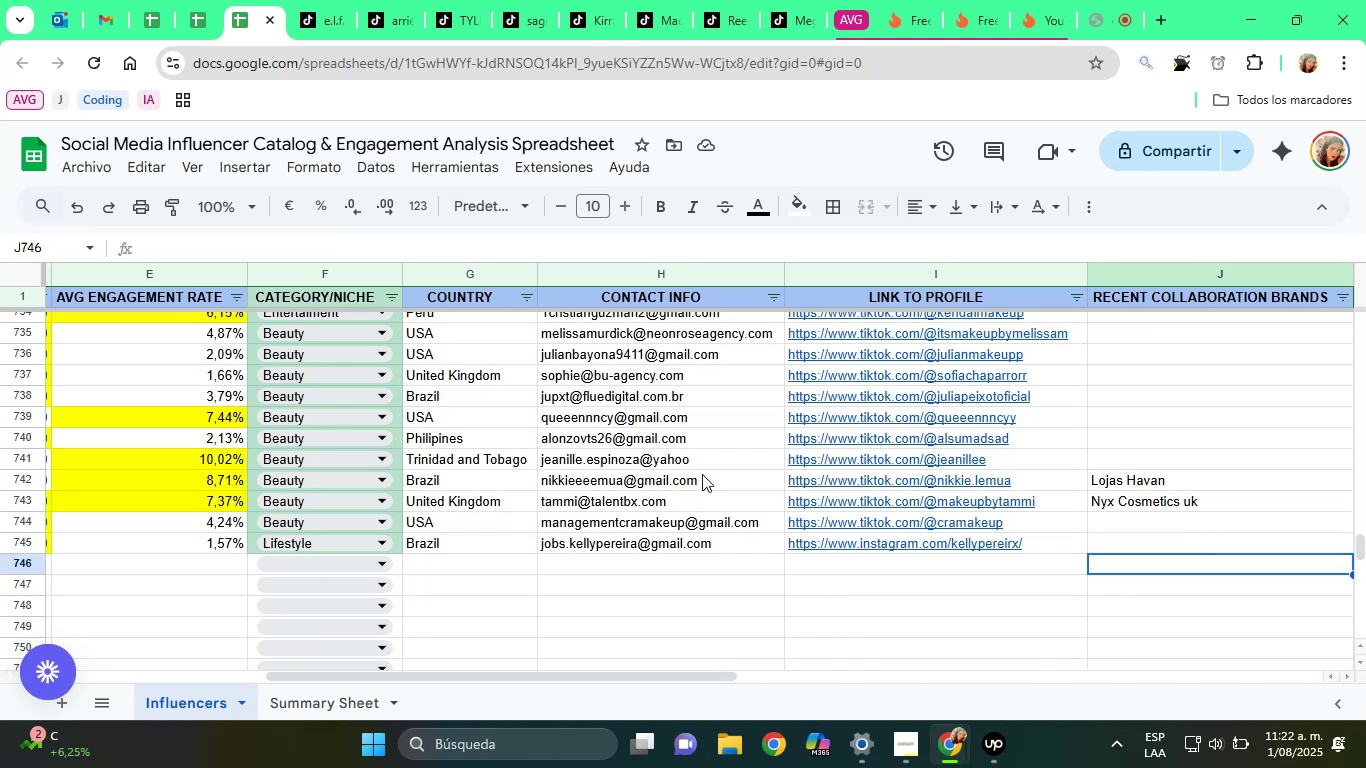 
hold_key(key=ArrowLeft, duration=1.51)
 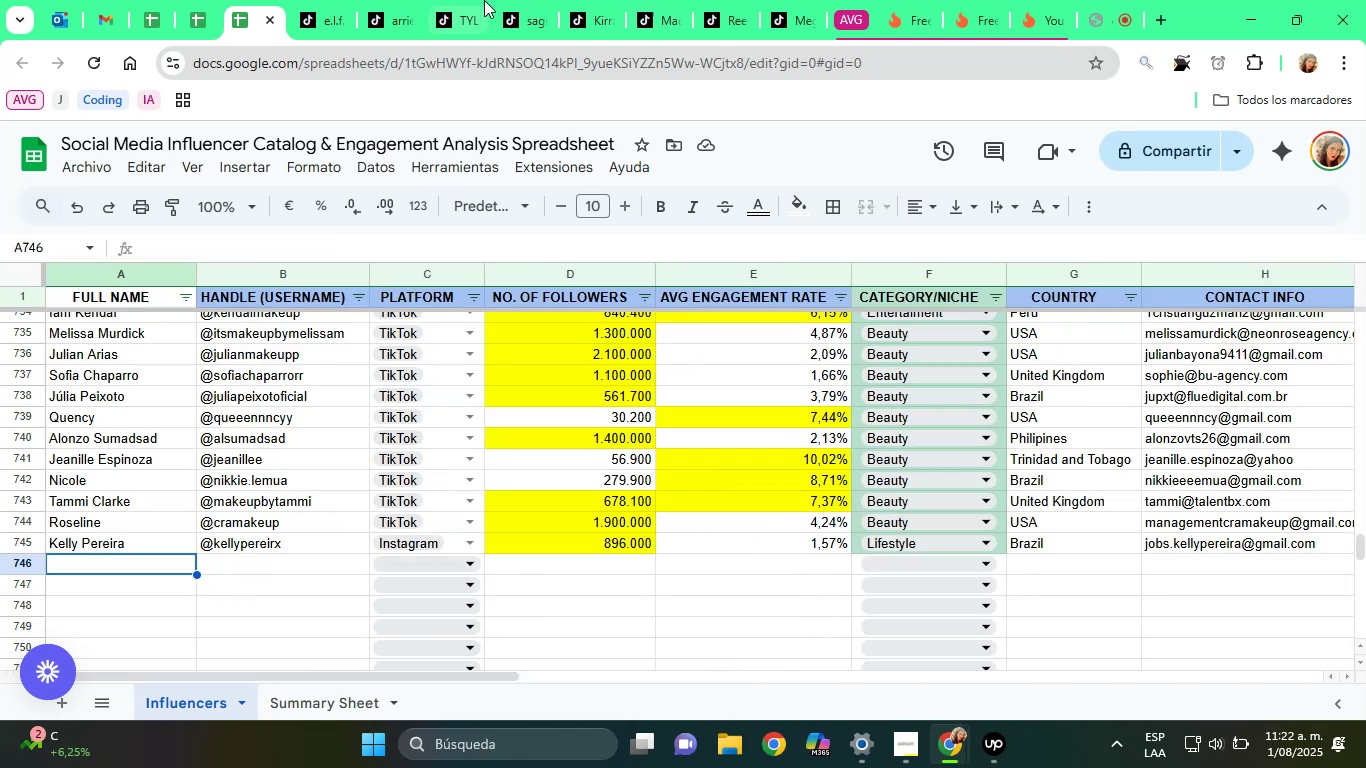 
left_click([407, 0])
 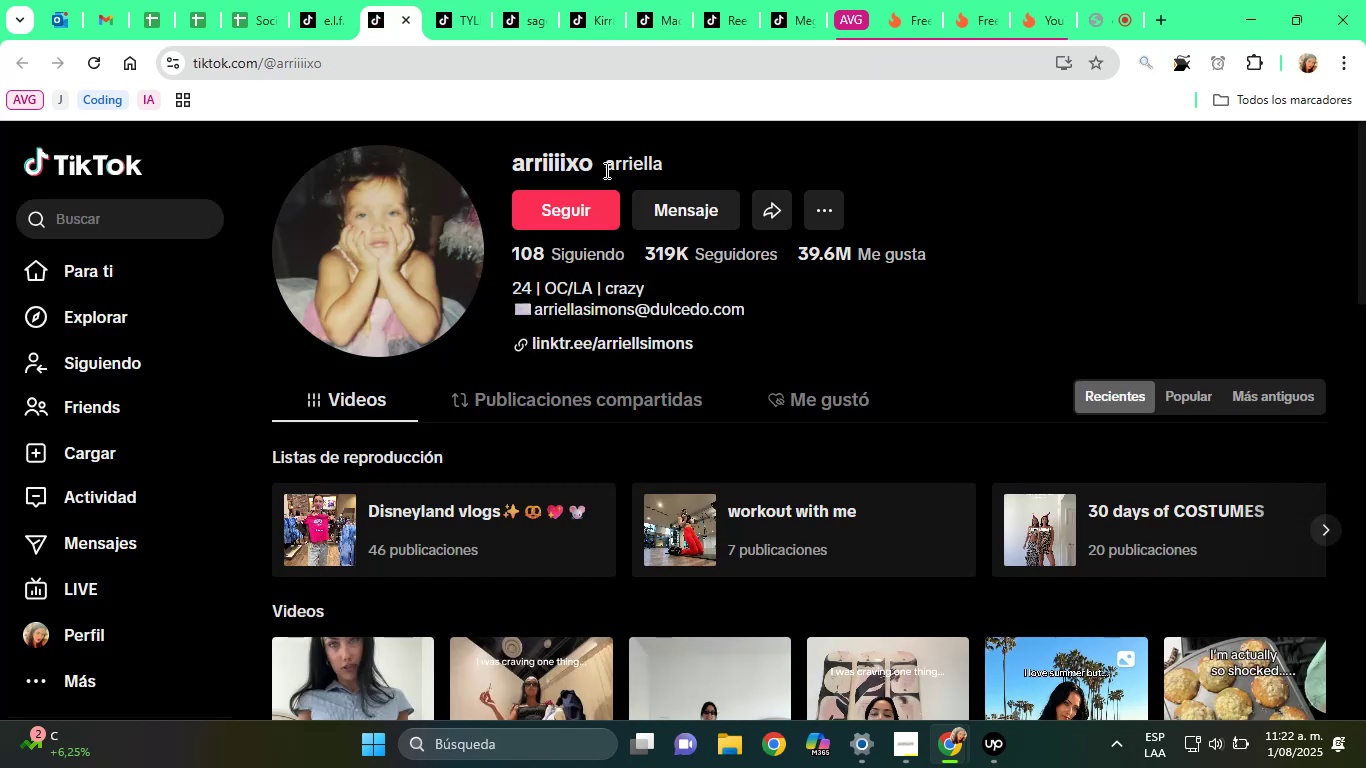 
double_click([612, 164])
 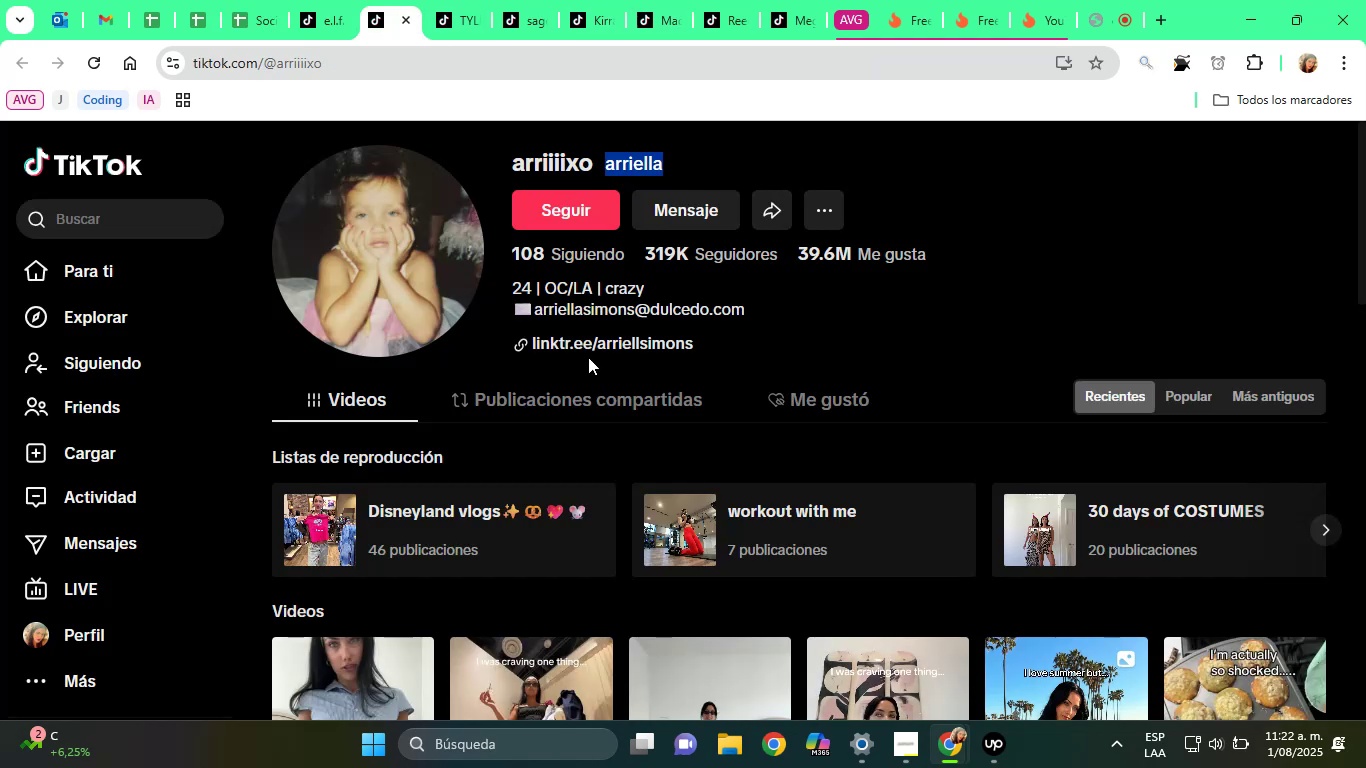 
right_click([571, 343])
 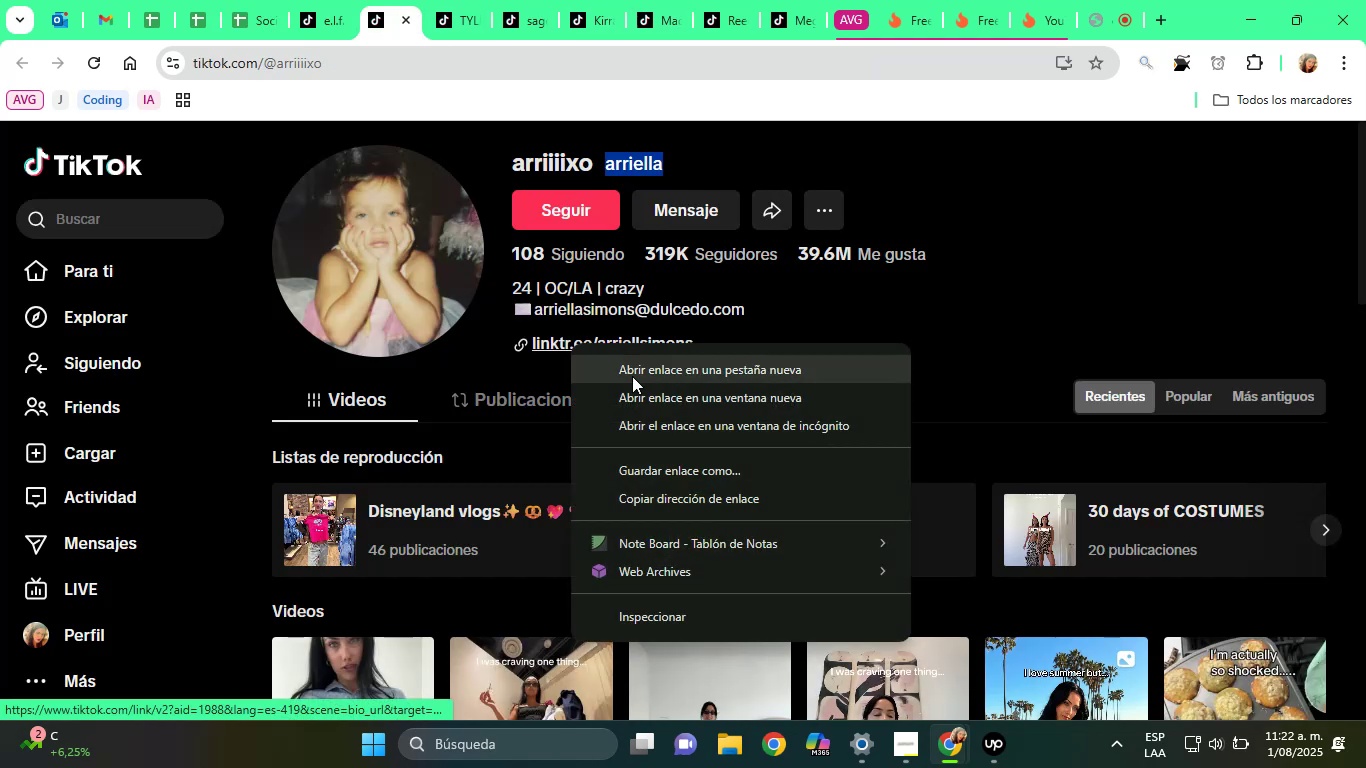 
left_click([633, 377])
 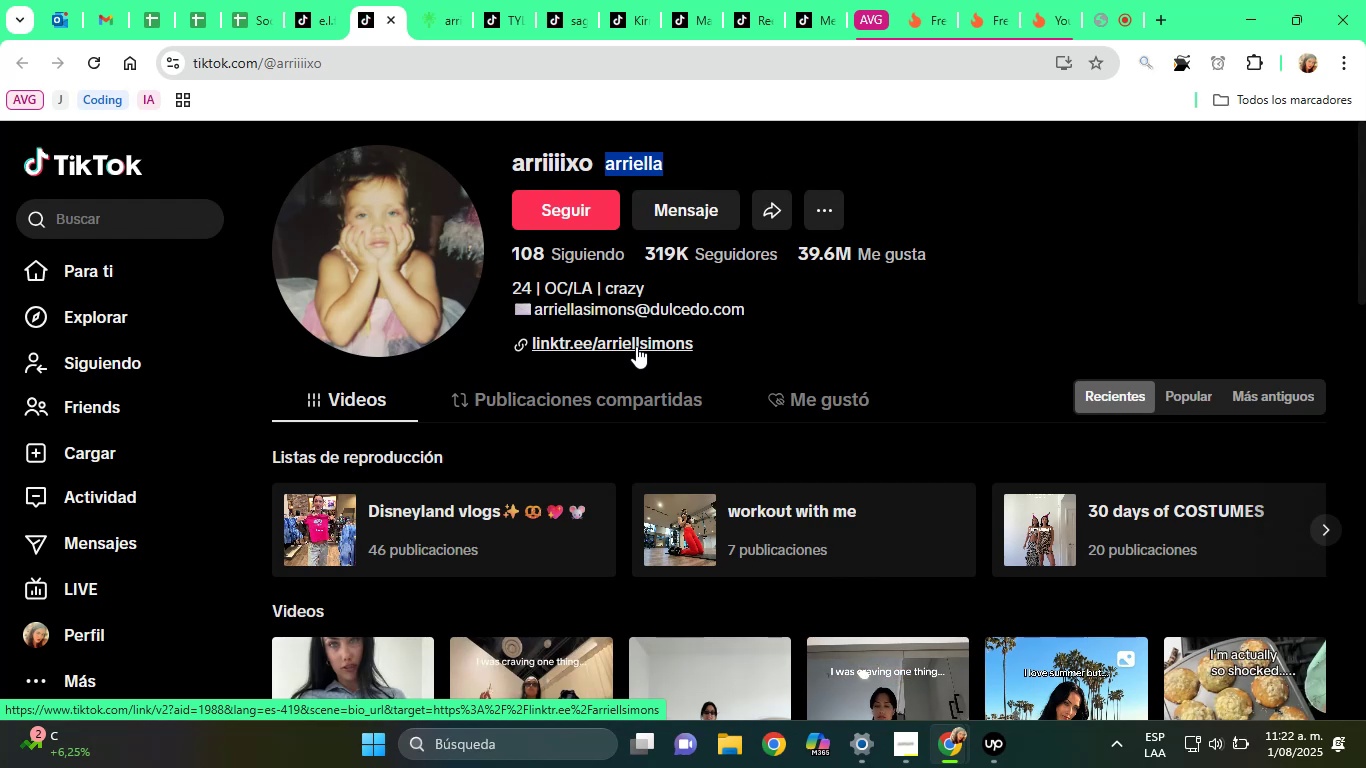 
wait(18.72)
 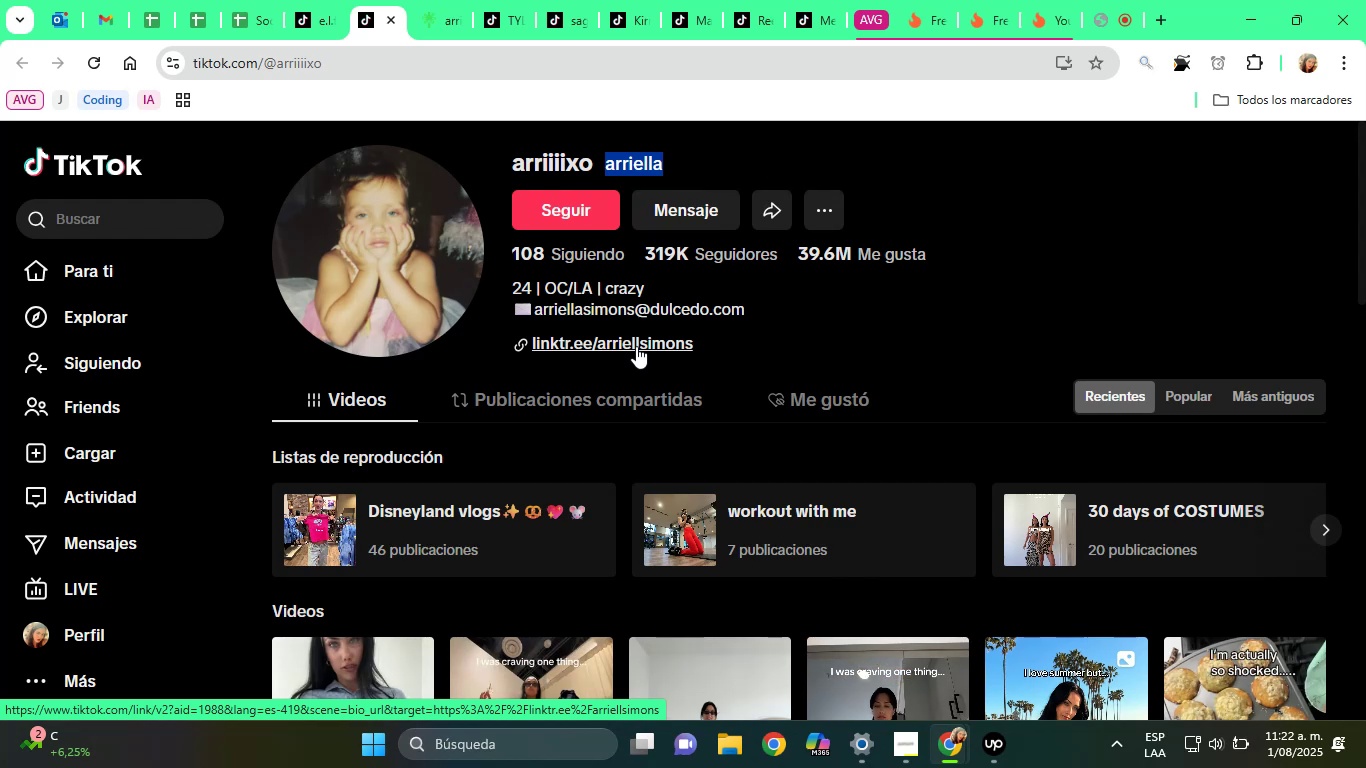 
left_click([449, 0])
 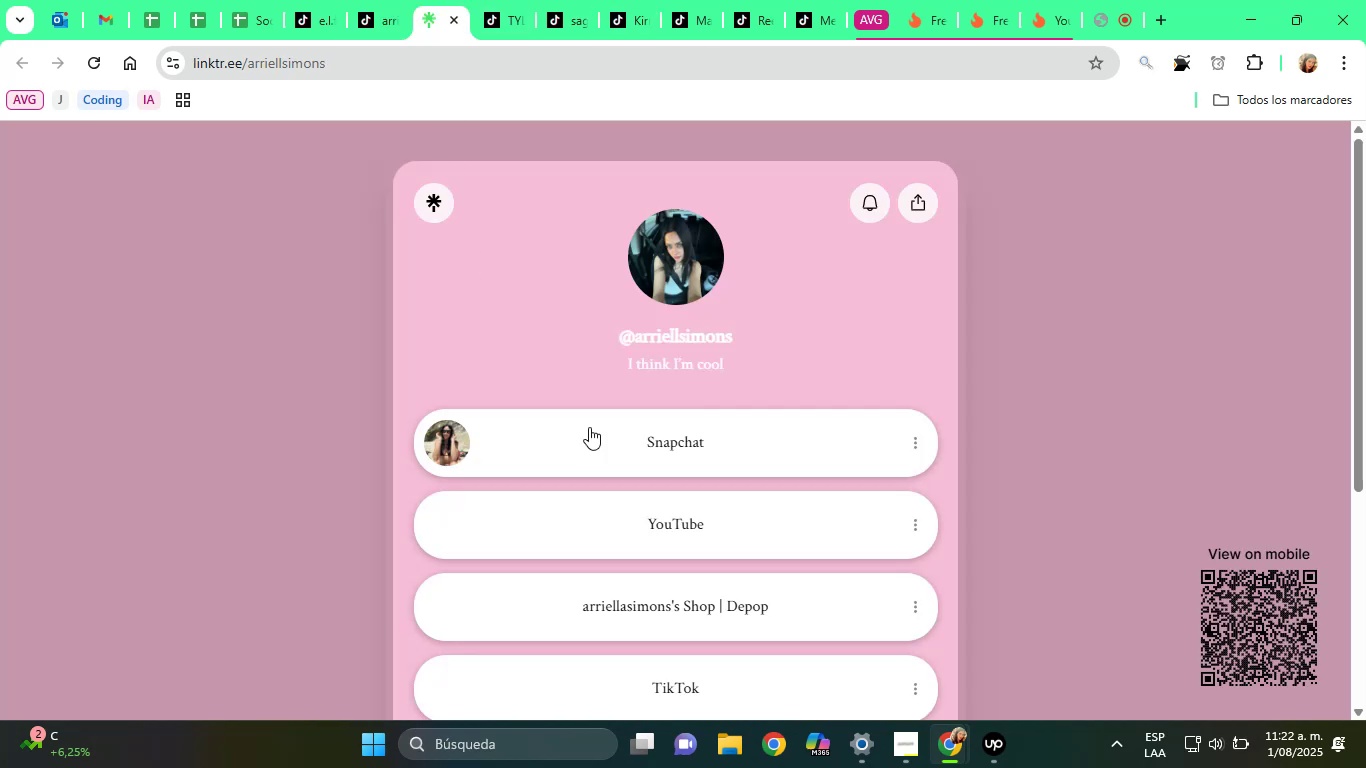 
scroll: coordinate [640, 459], scroll_direction: down, amount: 3.0
 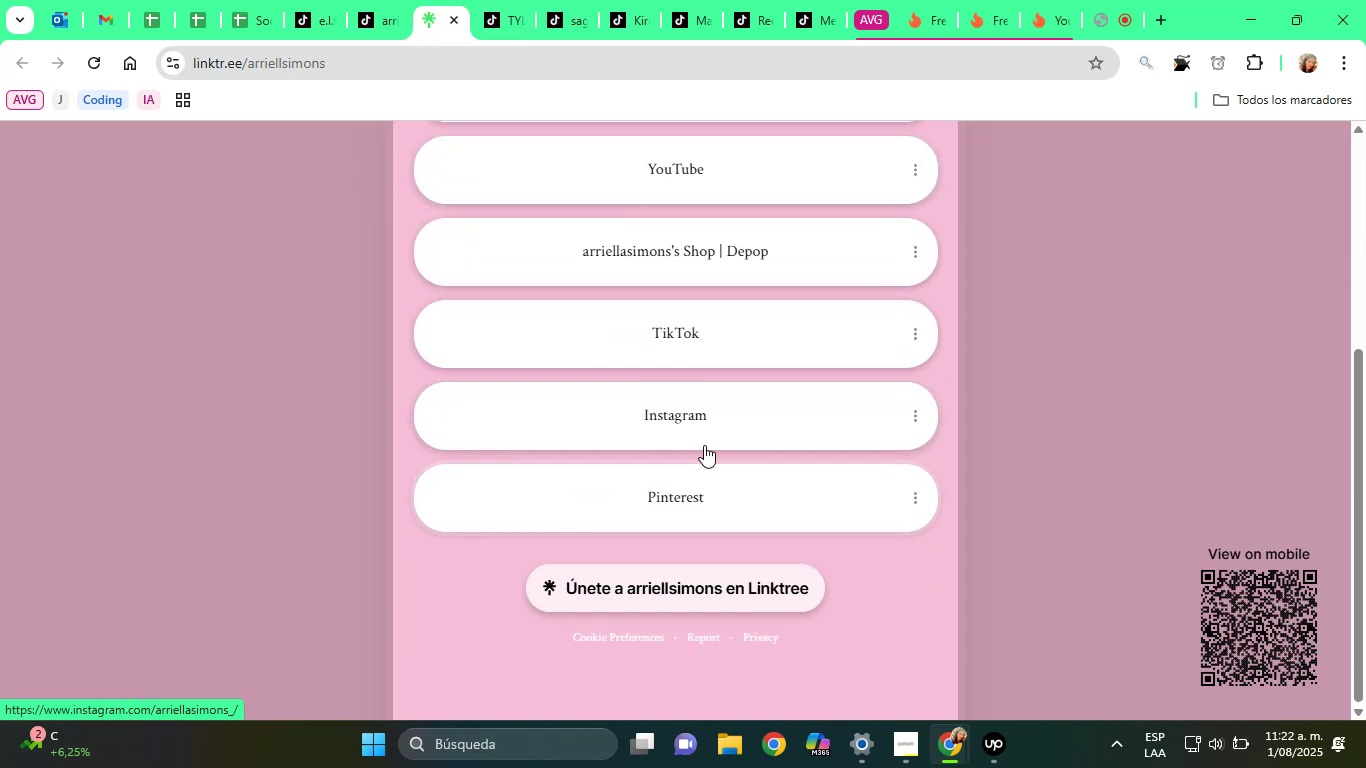 
left_click([682, 425])
 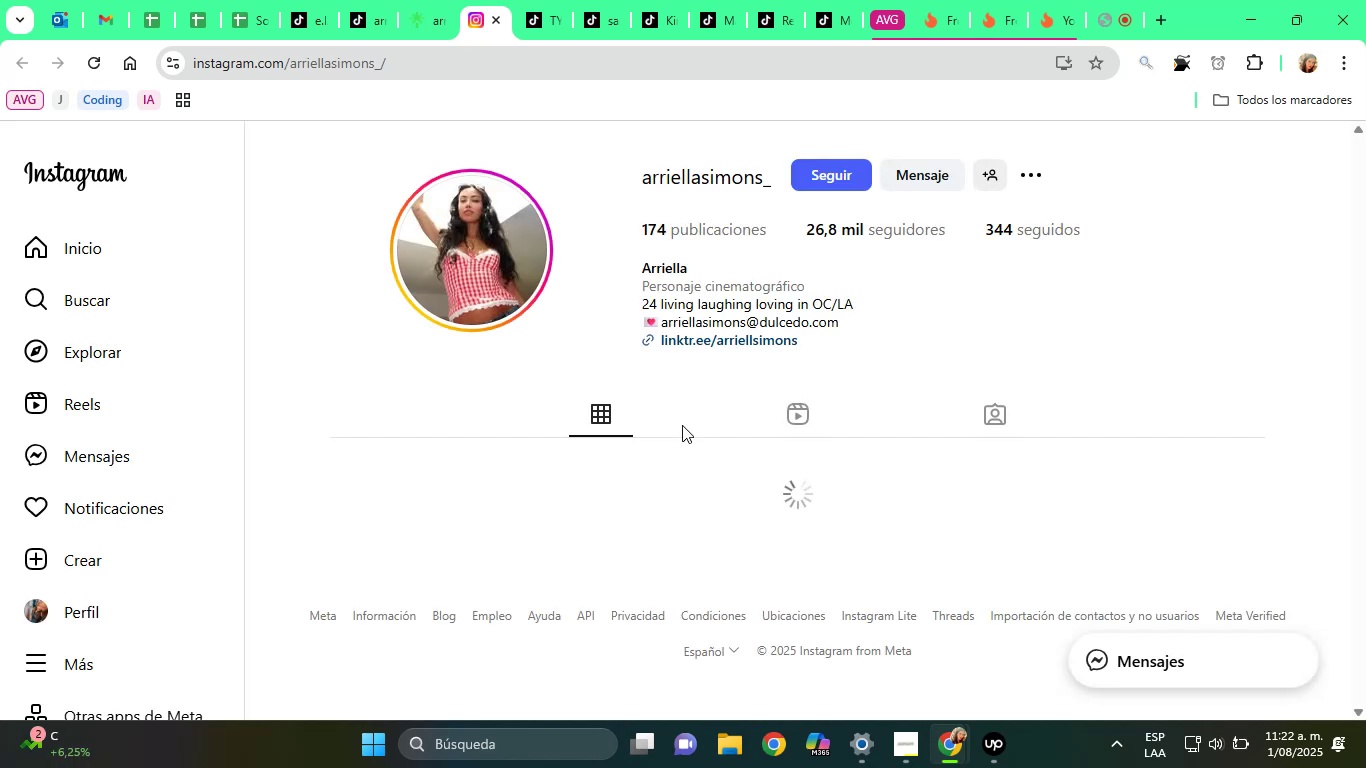 
wait(9.59)
 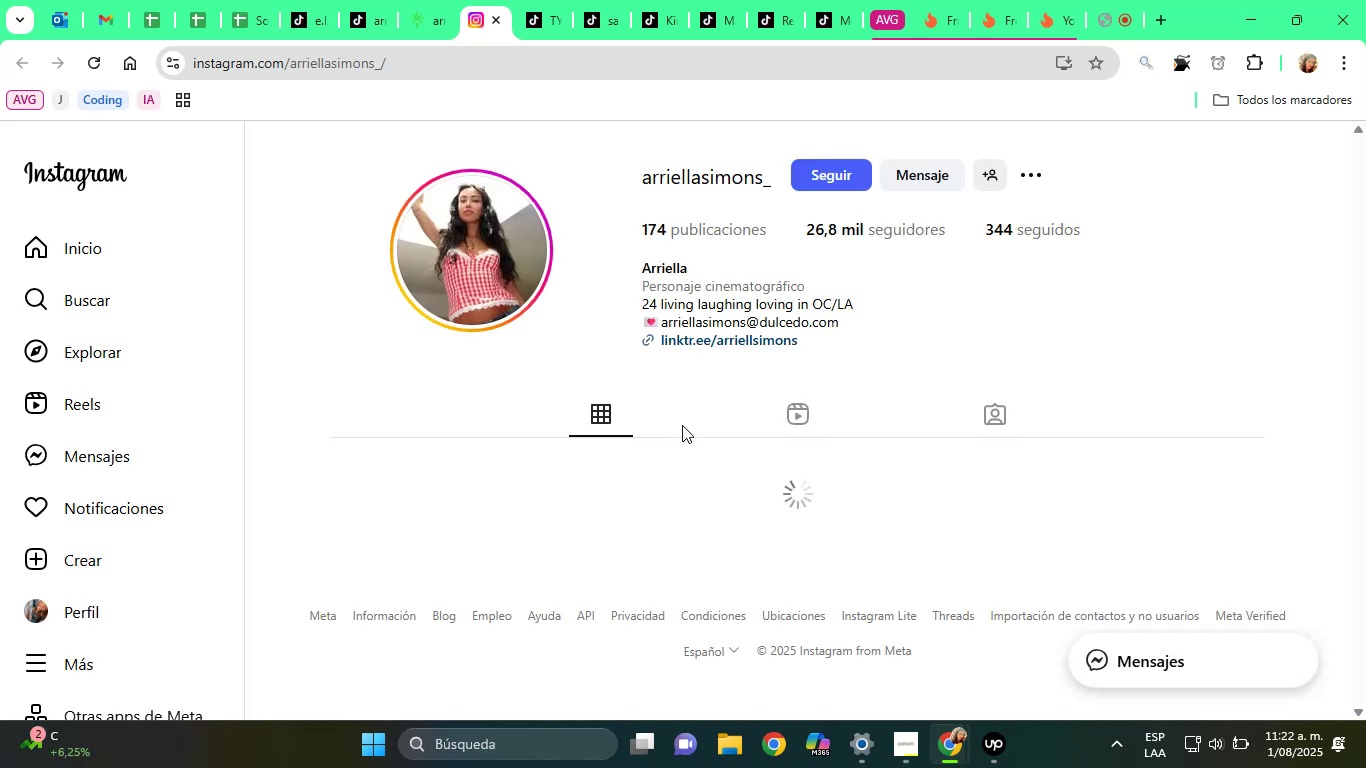 
double_click([669, 268])
 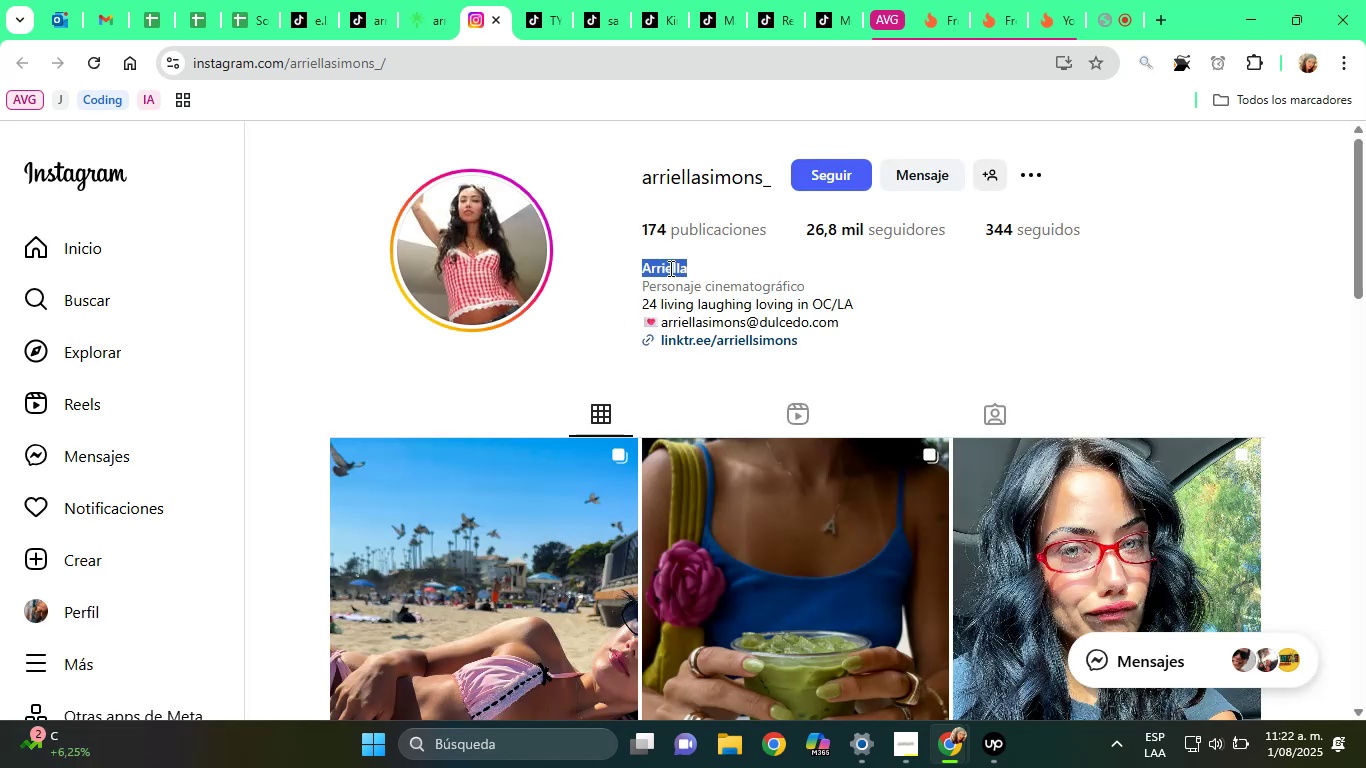 
right_click([669, 268])
 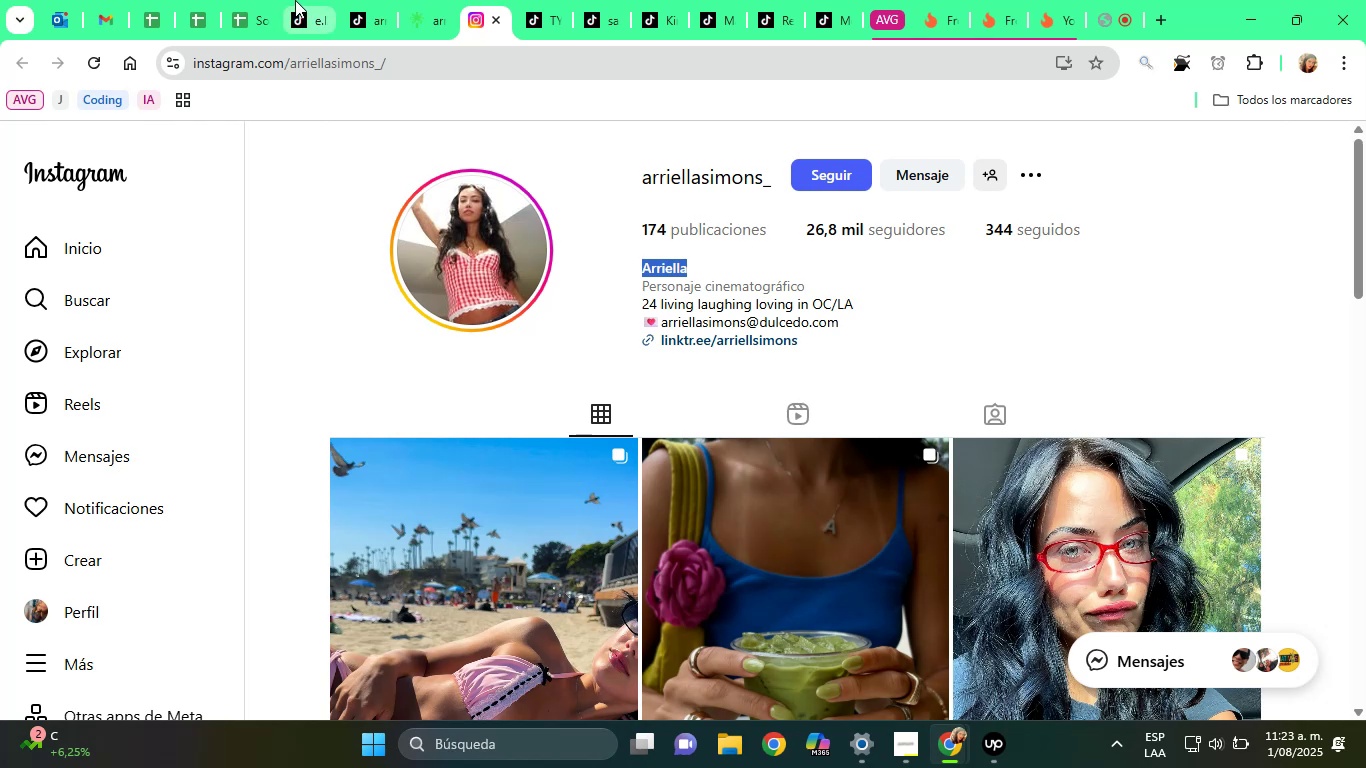 
left_click([260, 0])
 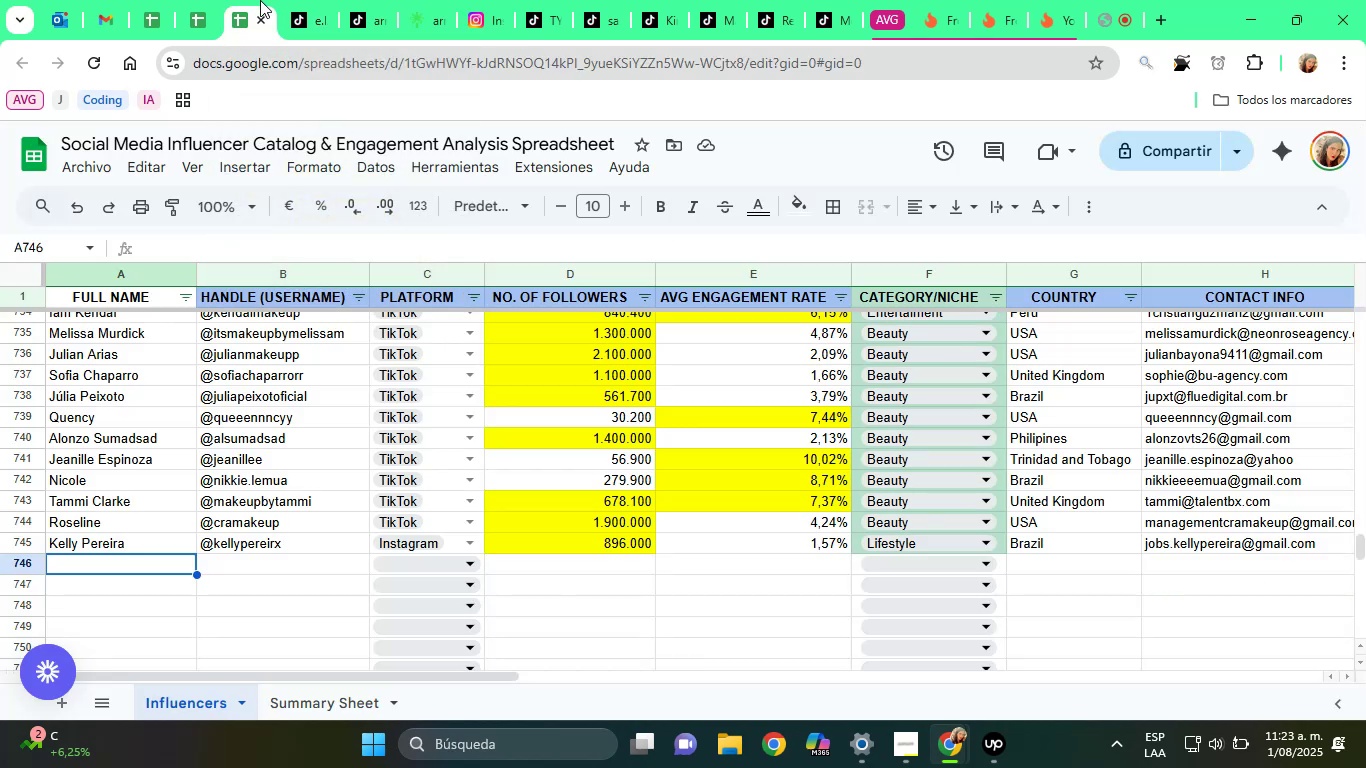 
key(Control+V)
 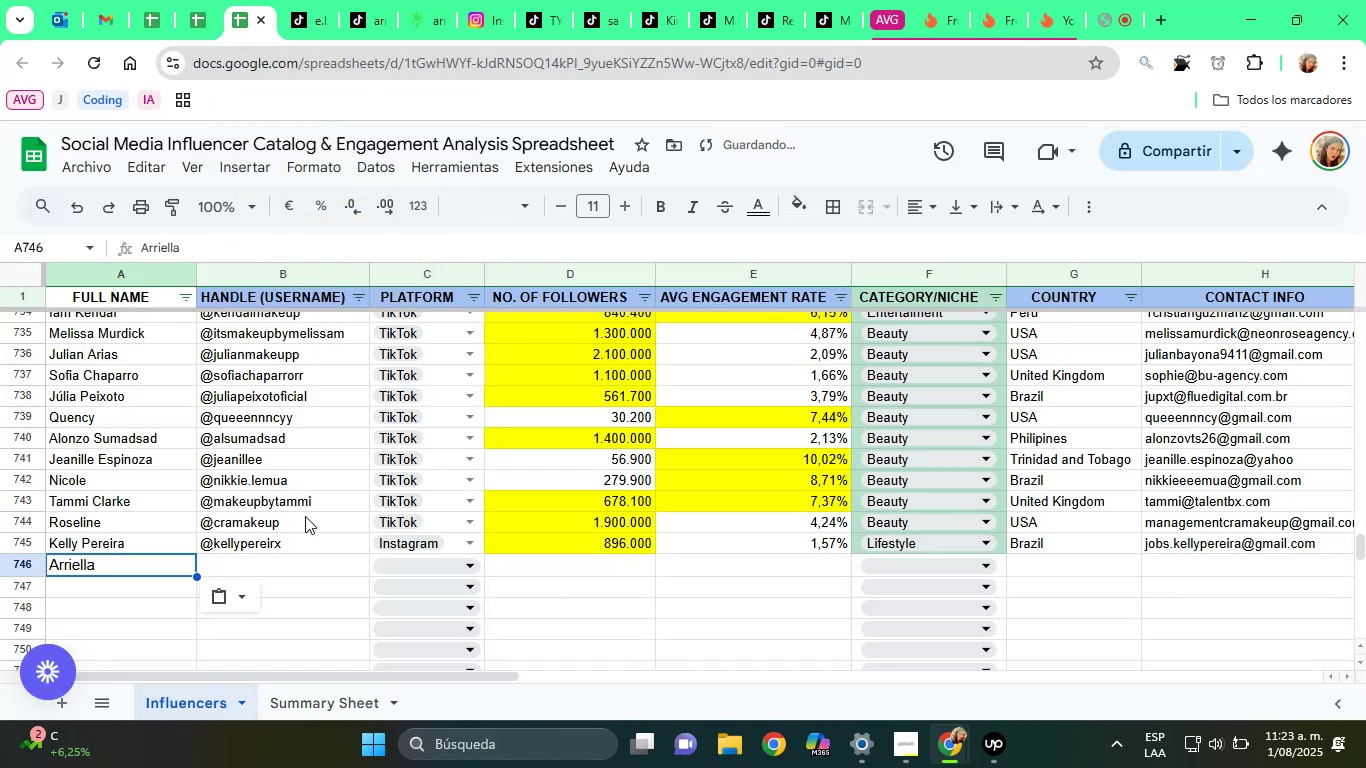 
left_click([246, 591])
 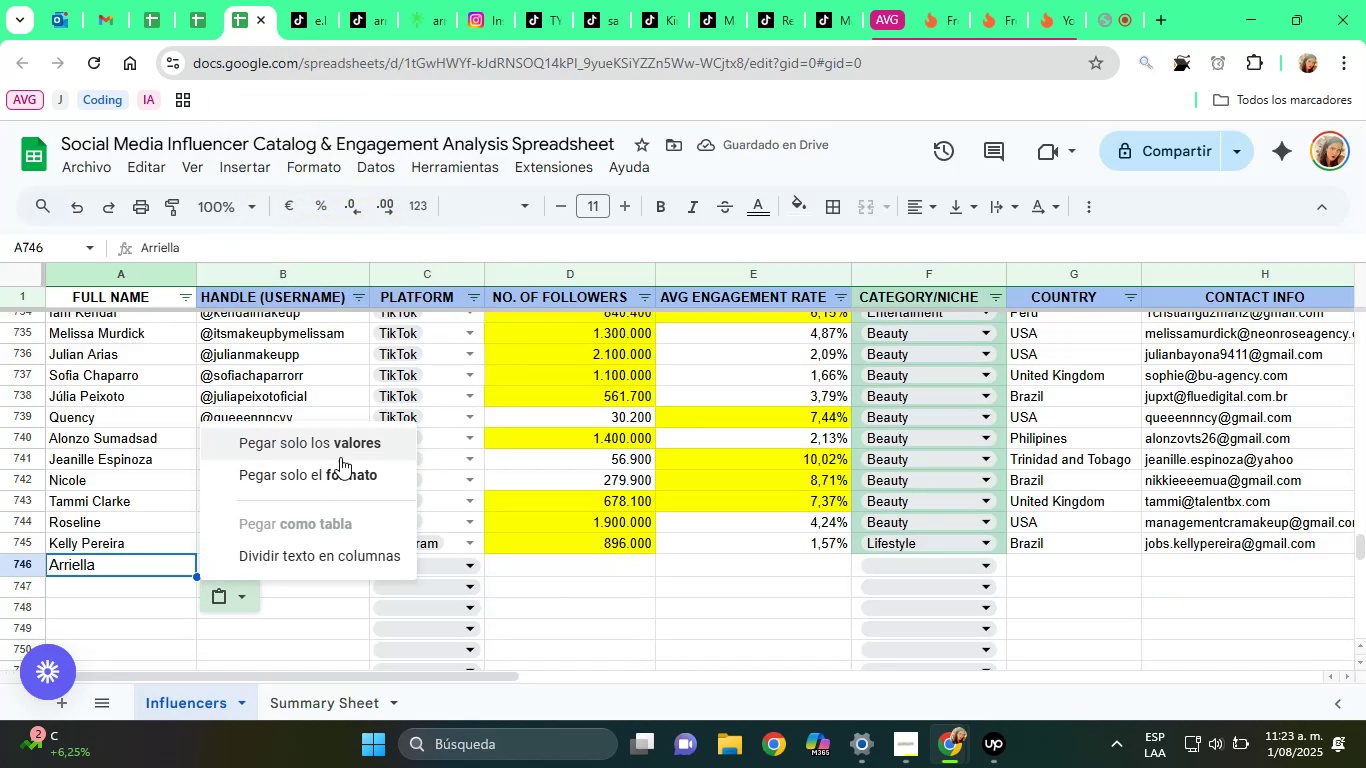 
left_click([339, 449])
 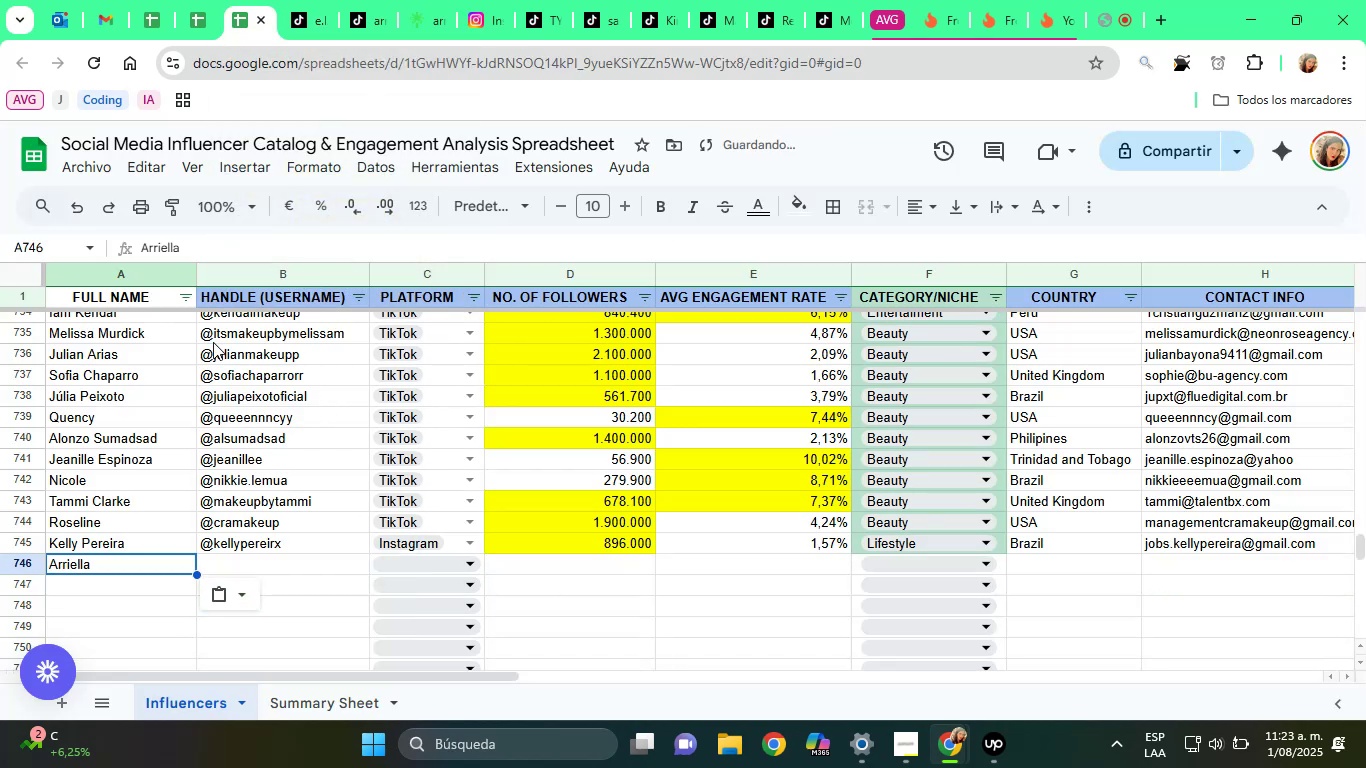 
key(Space)
 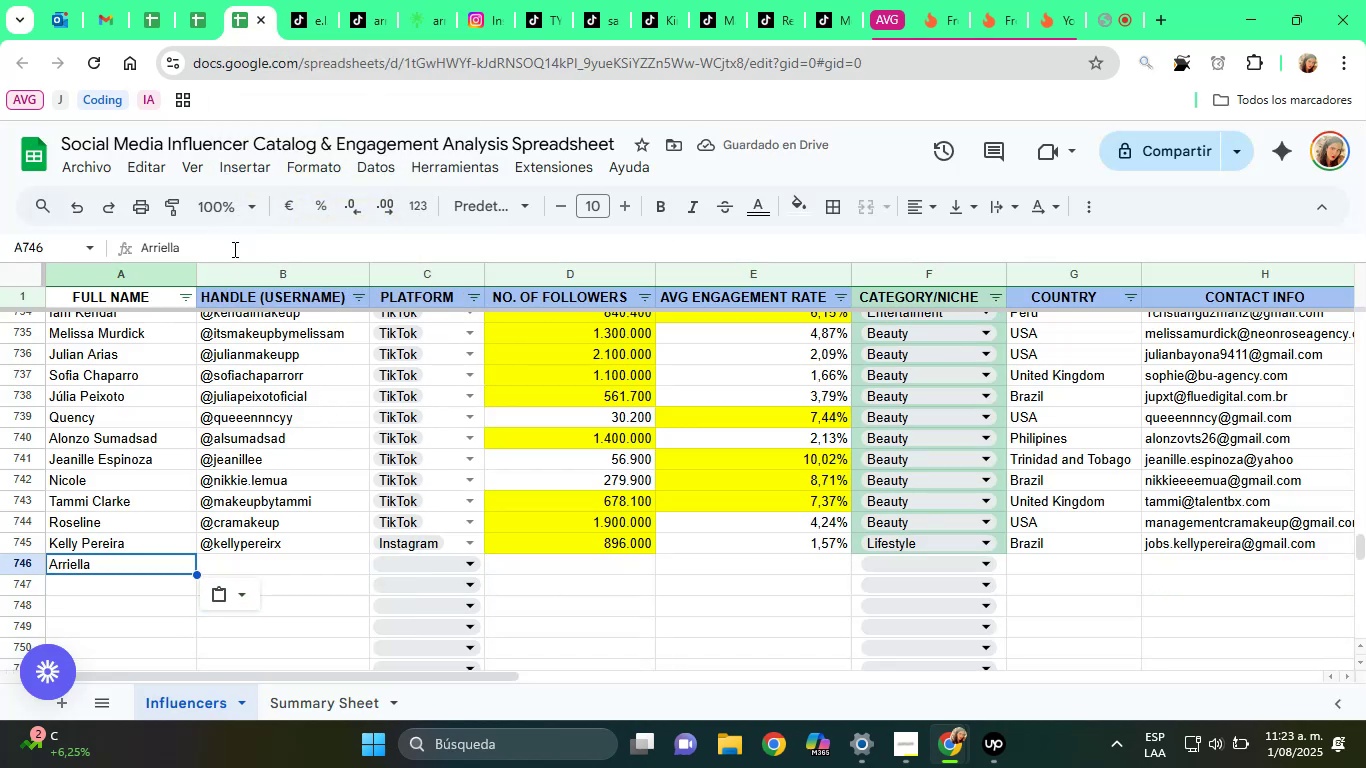 
left_click([233, 249])
 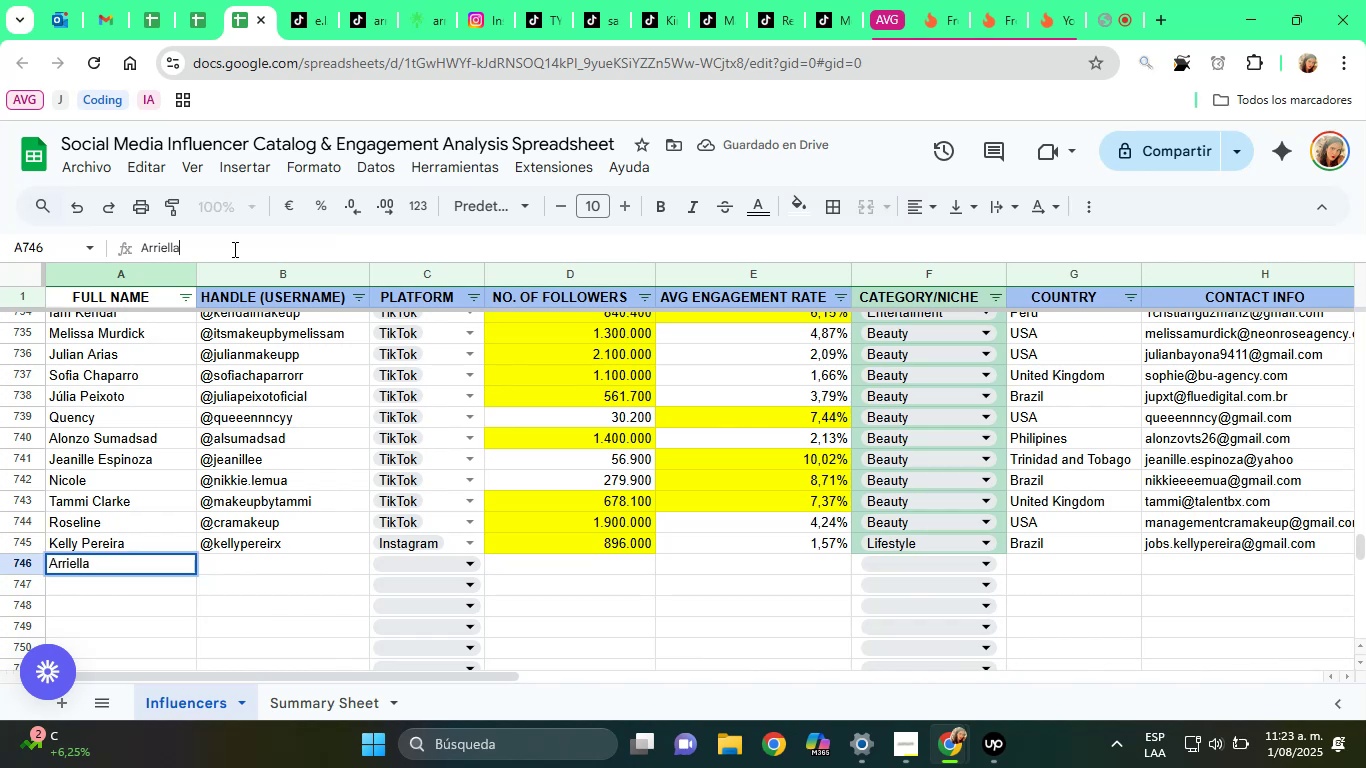 
type( Simm)
key(Backspace)
type(ons)
 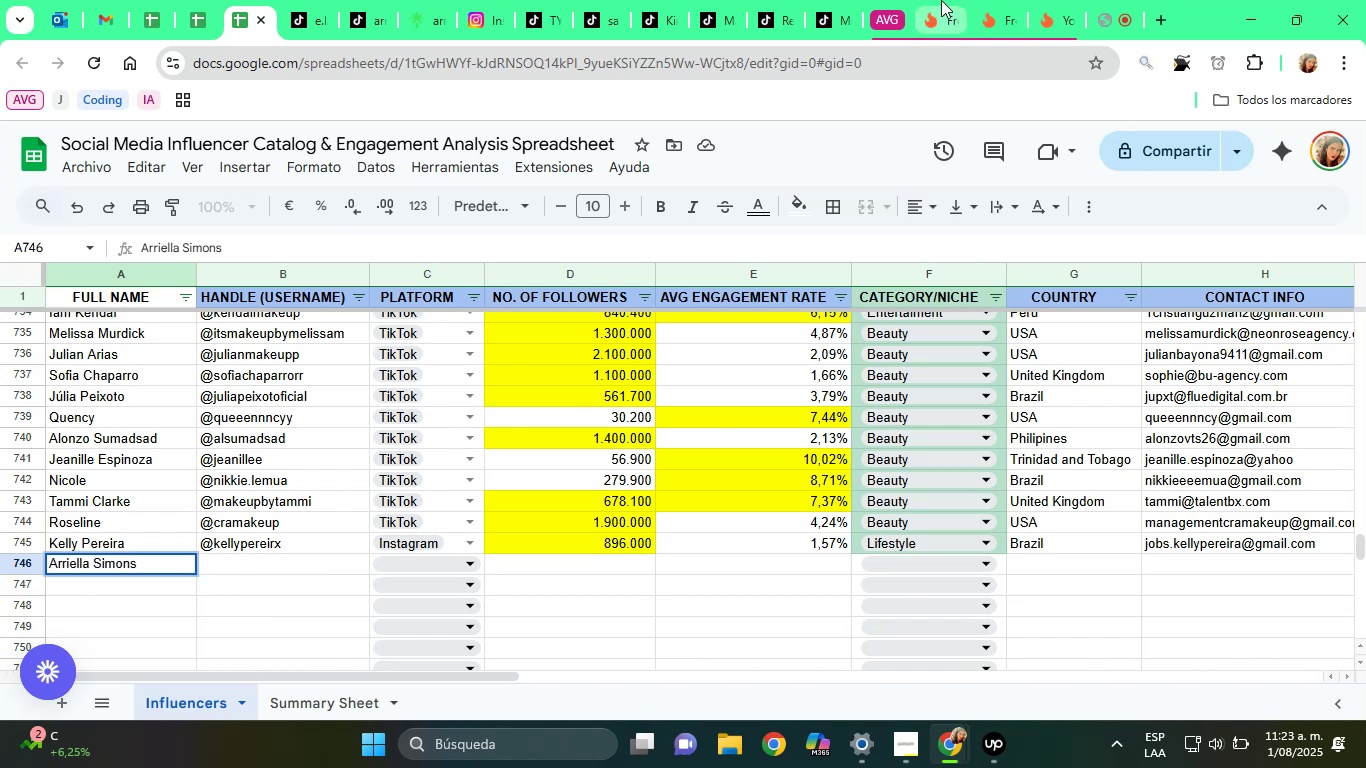 
left_click([991, 2])
 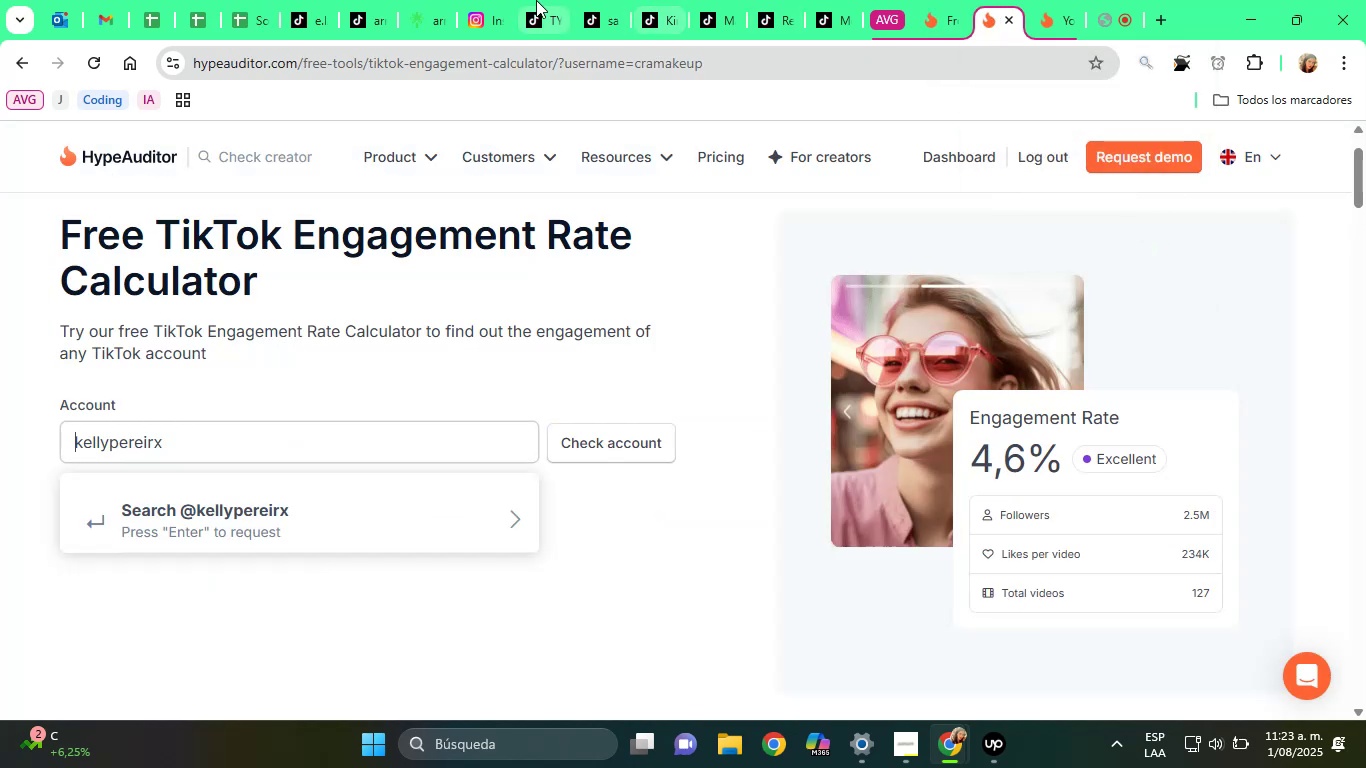 
left_click([487, 0])
 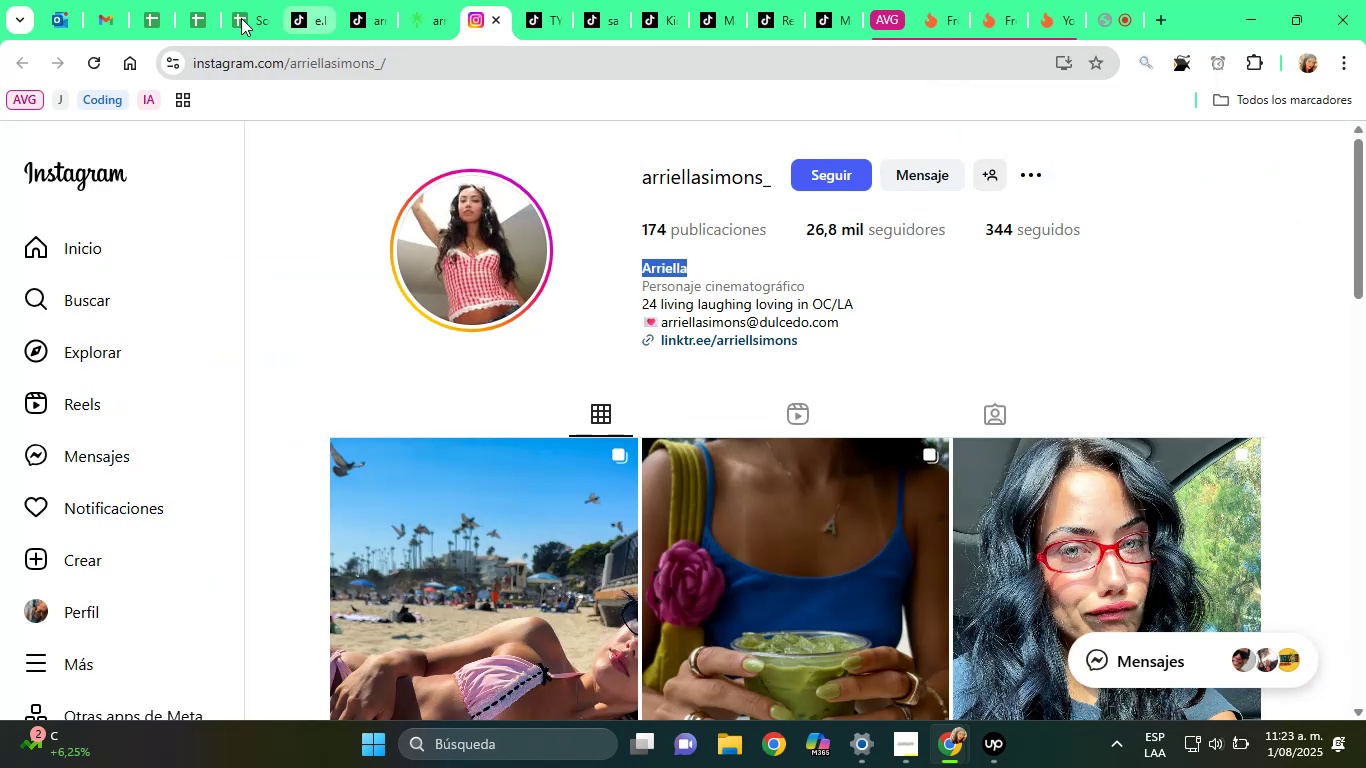 
left_click([231, 11])
 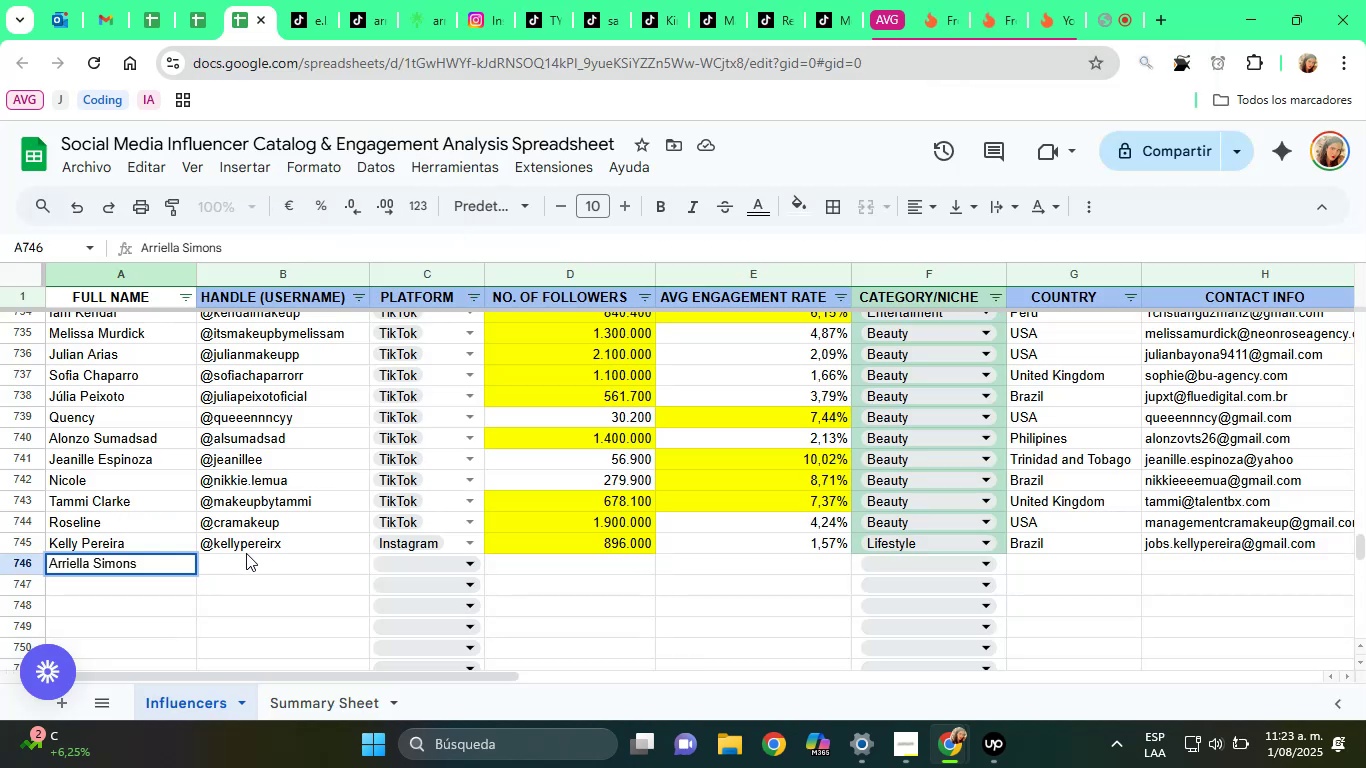 
left_click([241, 574])
 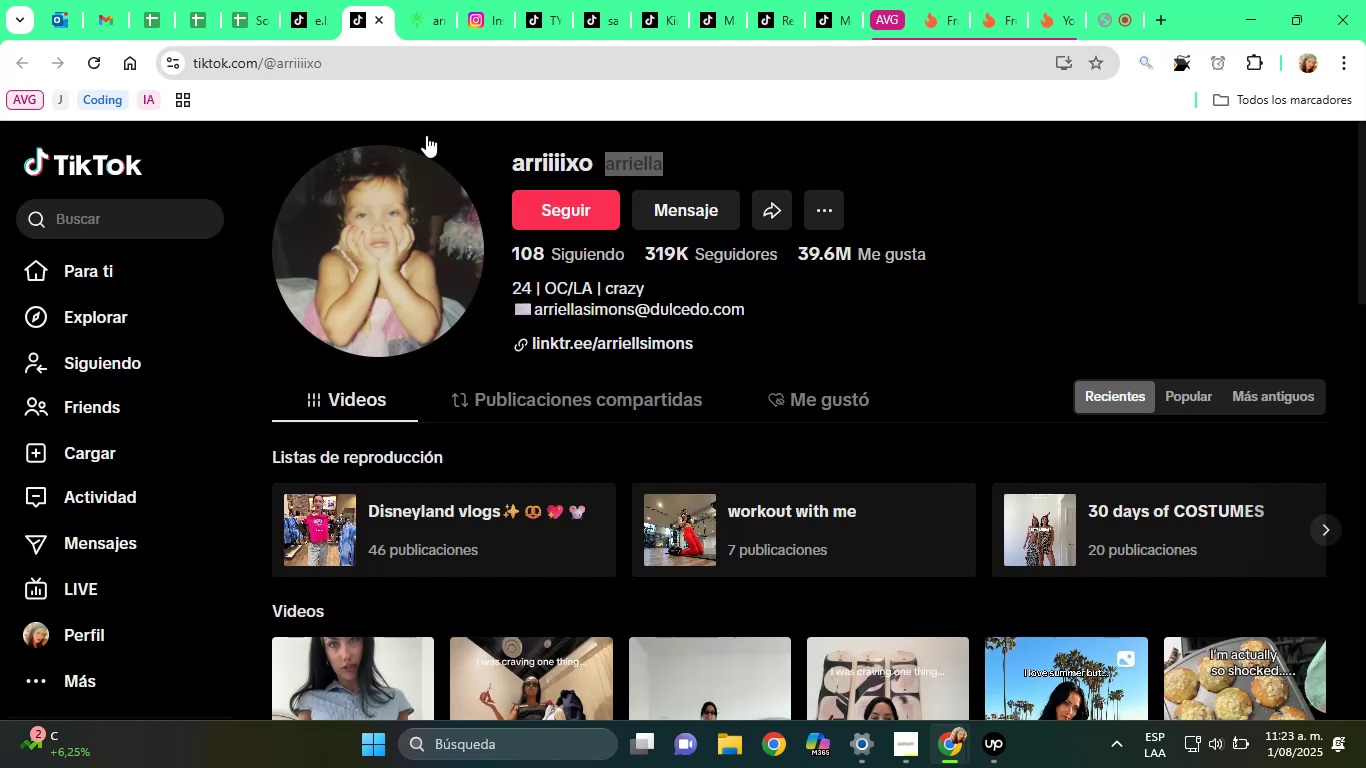 
left_click_drag(start_coordinate=[496, 168], to_coordinate=[597, 172])
 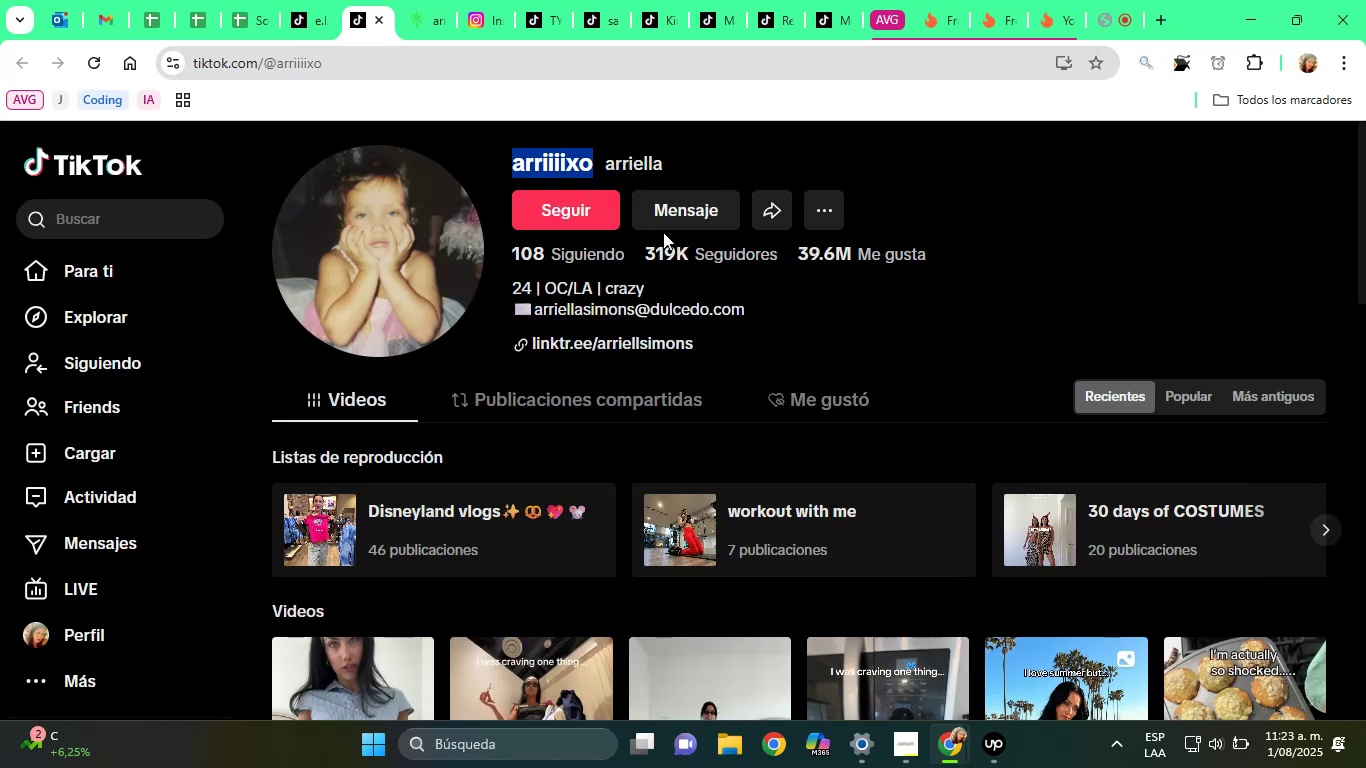 
key(Control+C)
 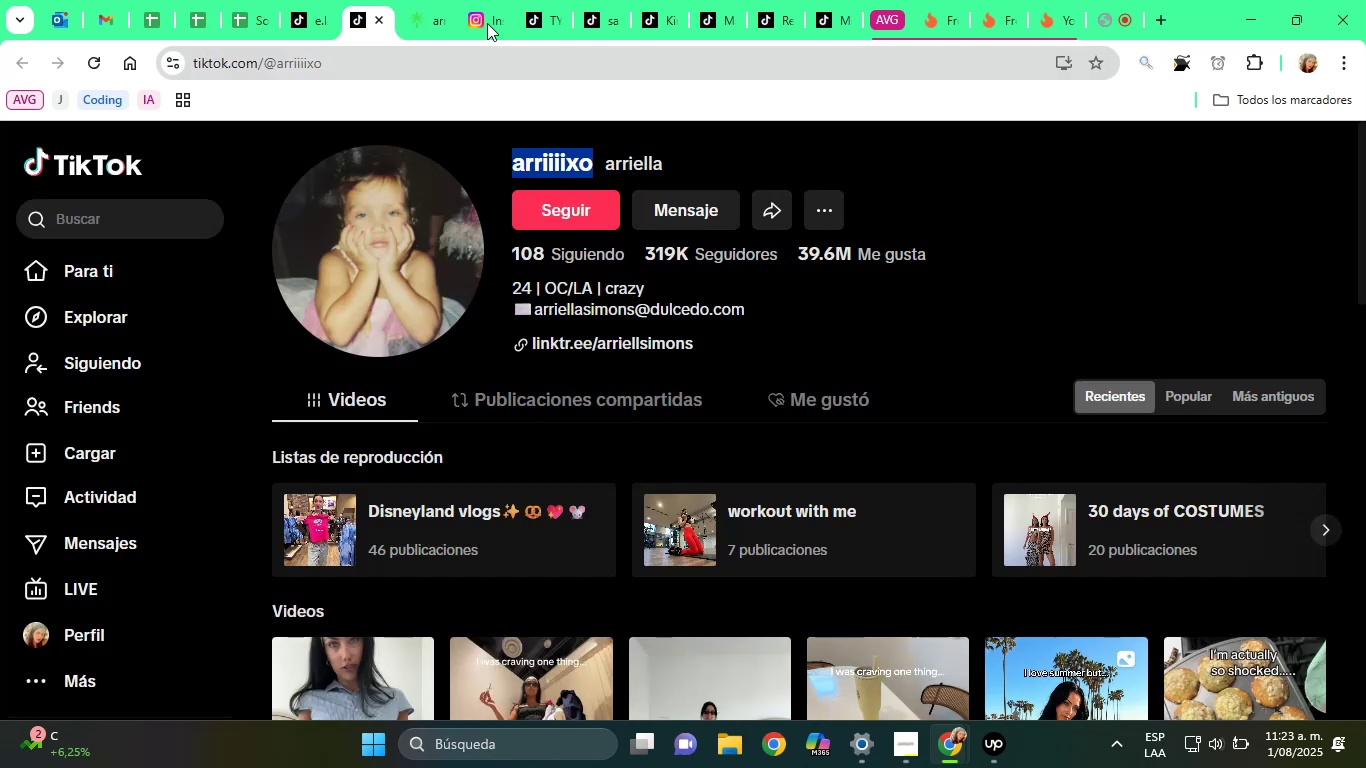 
left_click([486, 19])
 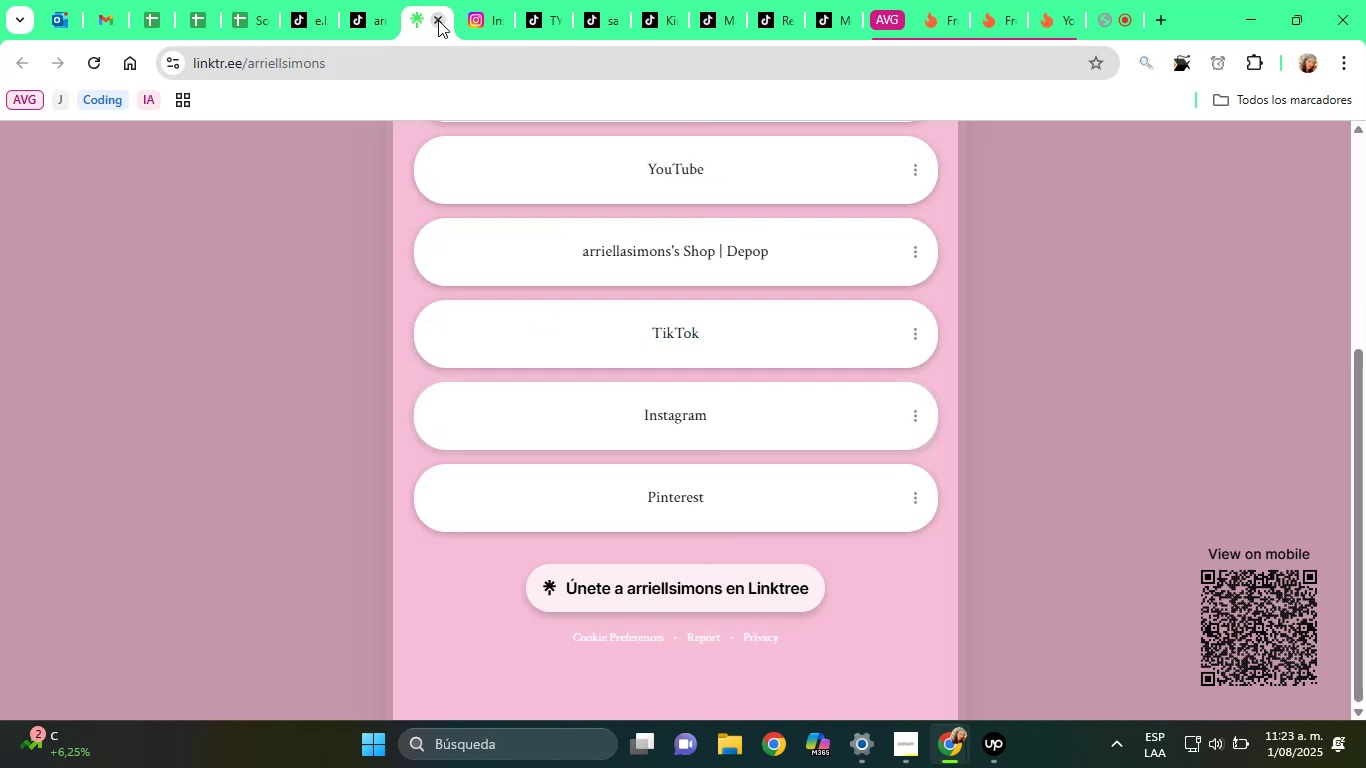 
left_click([440, 20])
 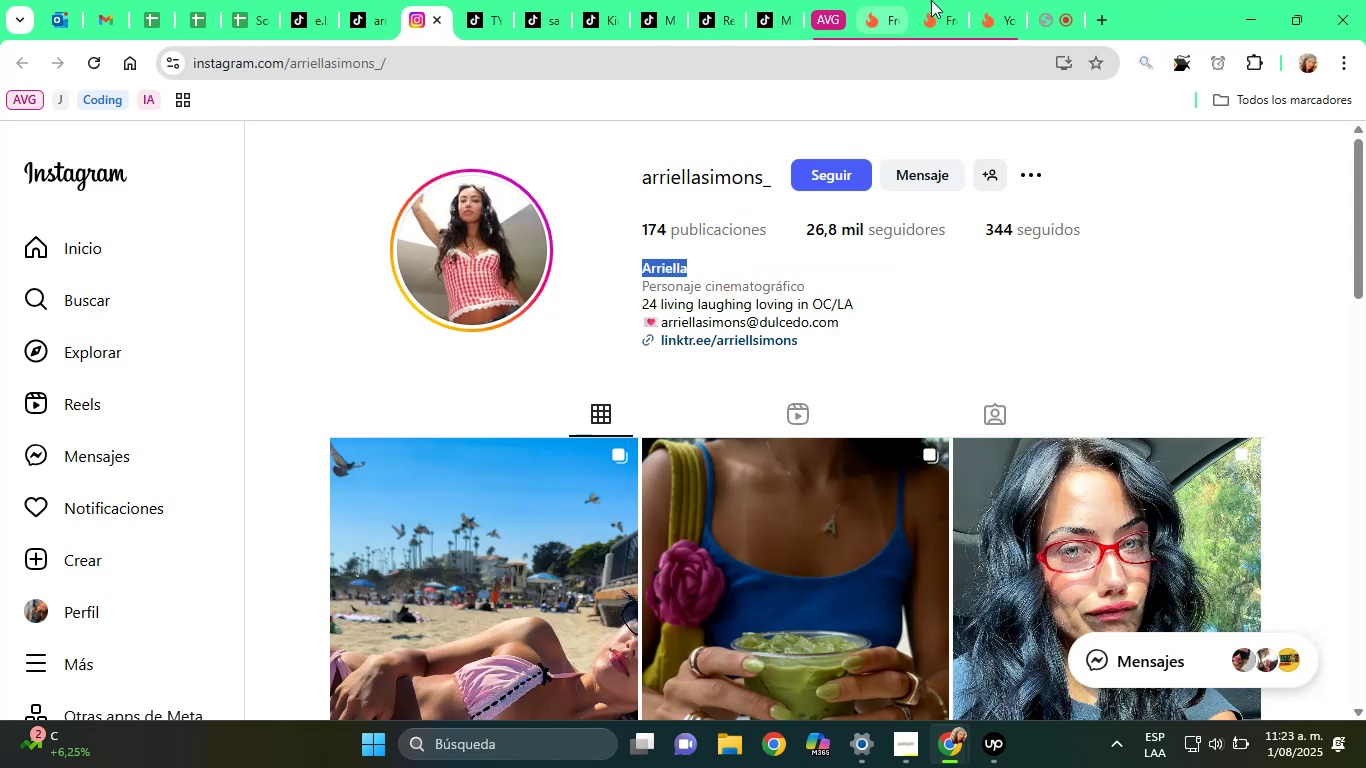 
left_click([944, 0])
 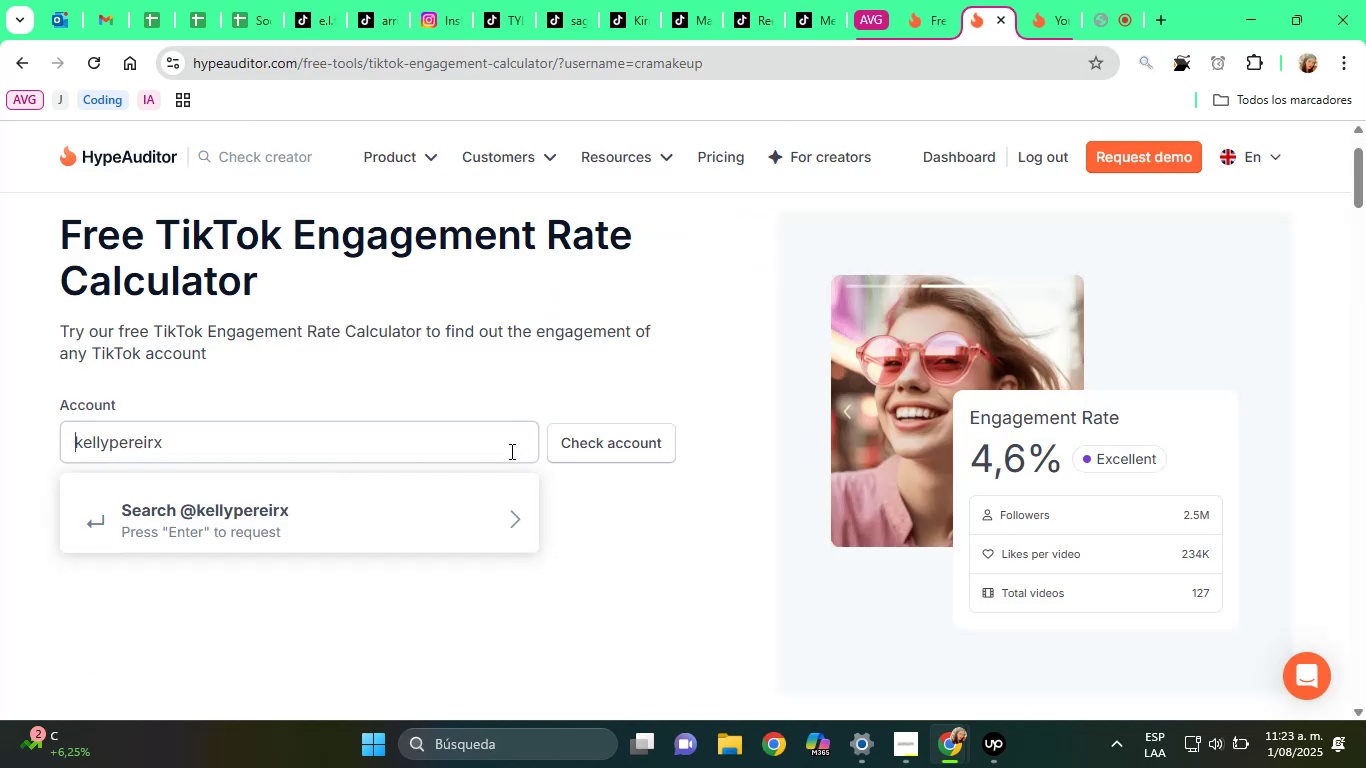 
double_click([509, 451])
 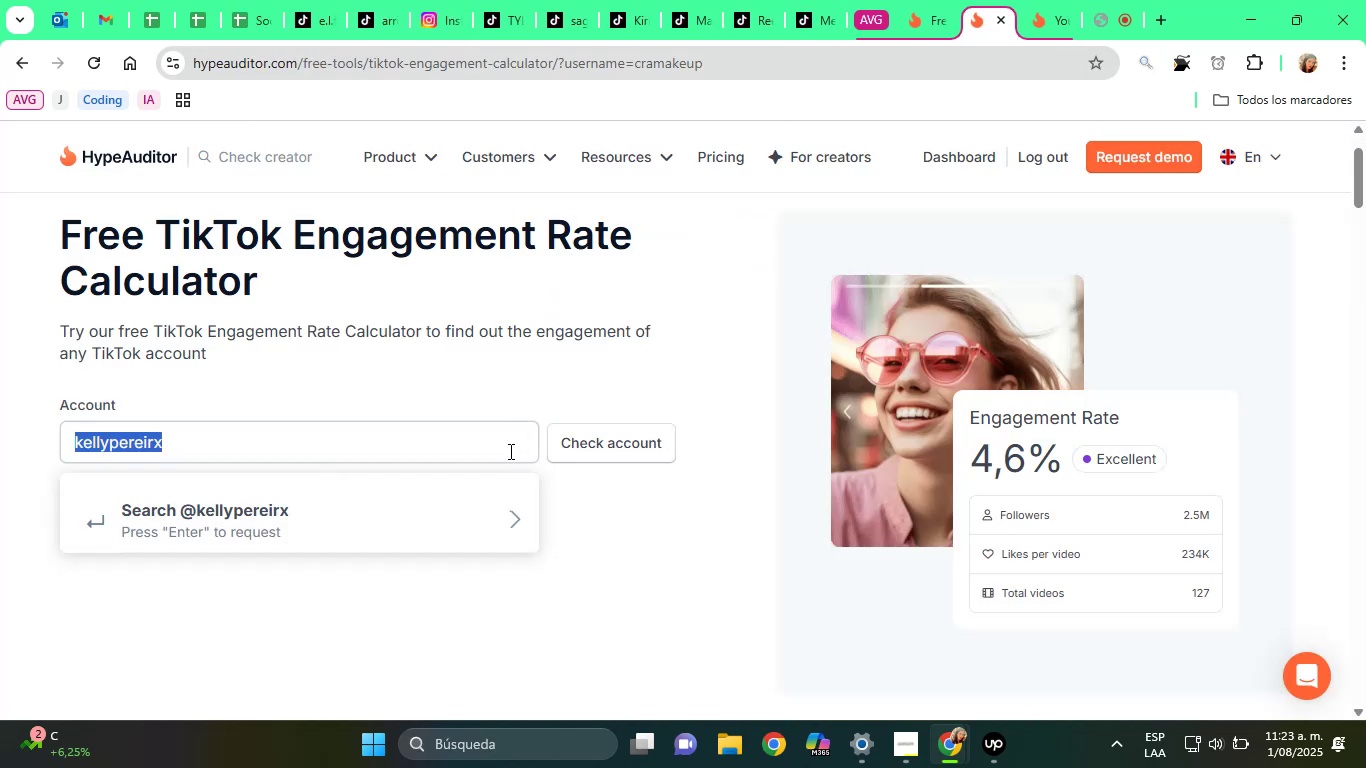 
triple_click([509, 451])
 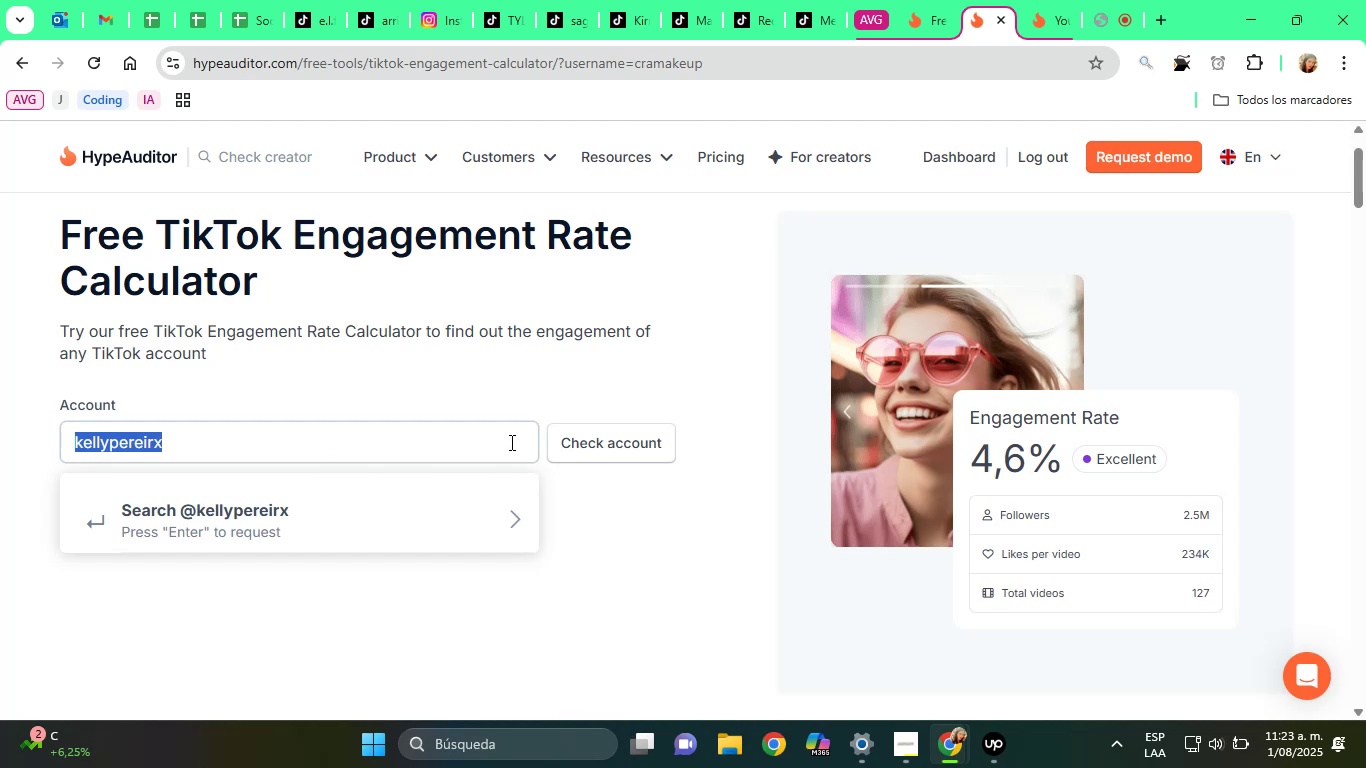 
key(Backspace)
 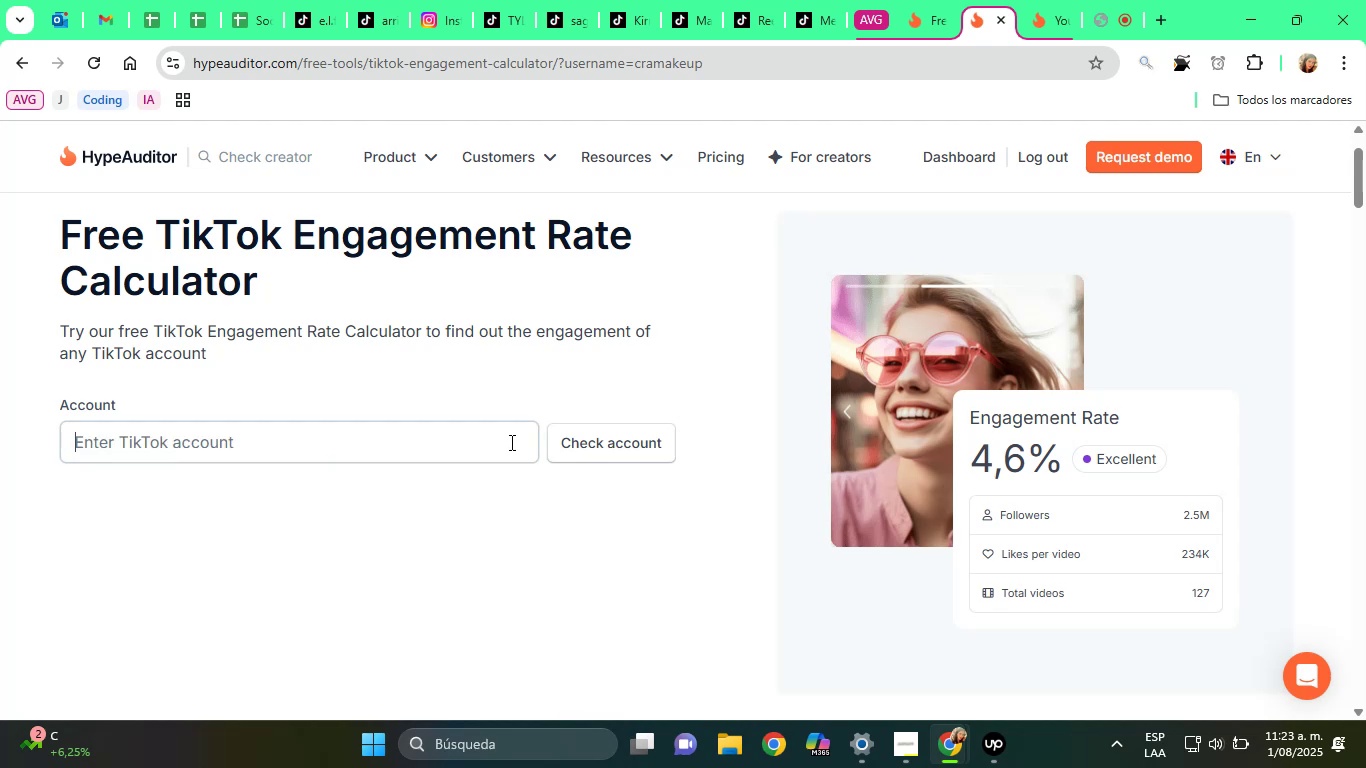 
key(Control+V)
 